 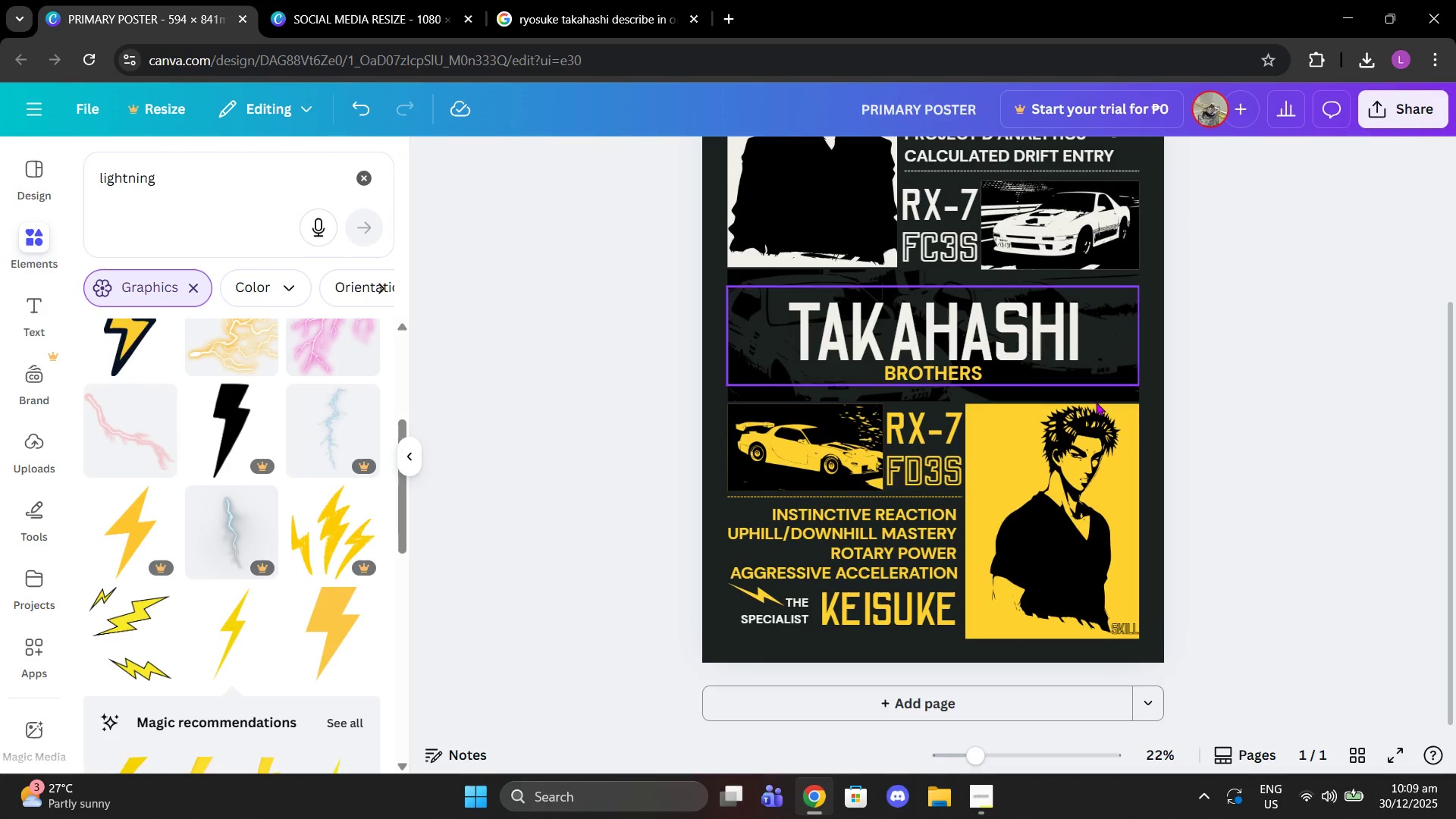 
left_click_drag(start_coordinate=[987, 752], to_coordinate=[998, 755])
 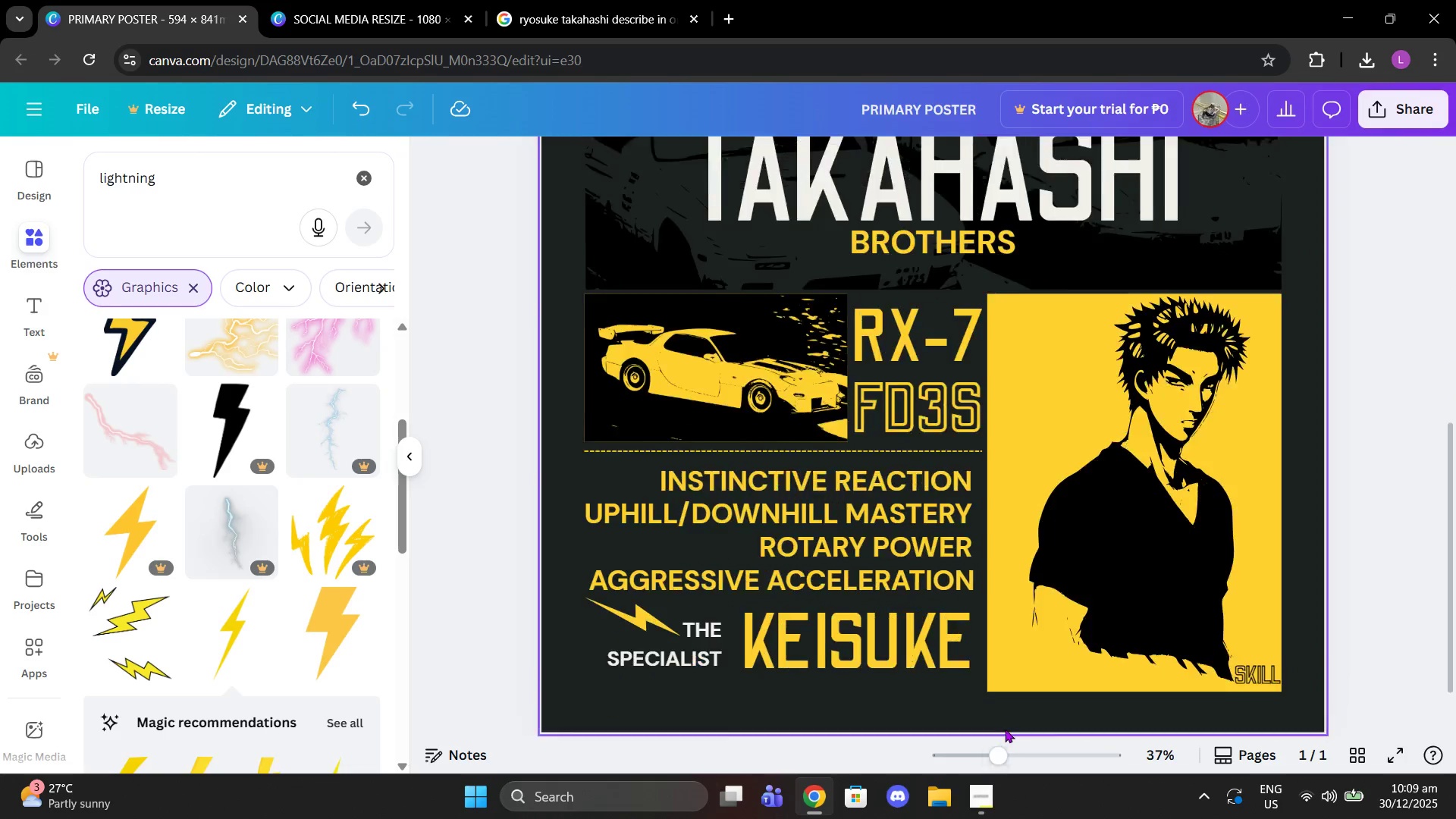 
scroll: coordinate [1005, 730], scroll_direction: down, amount: 1.0
 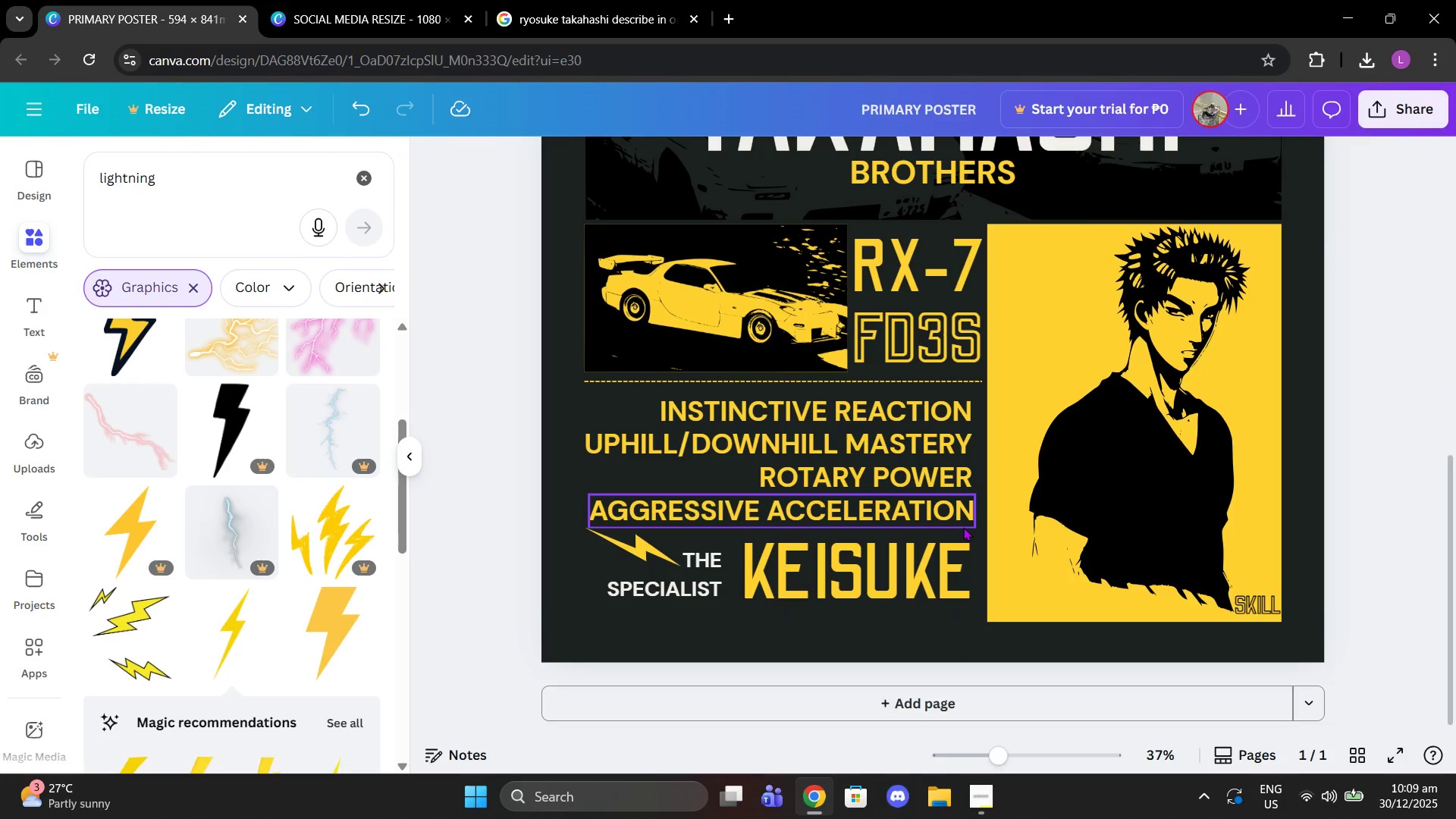 
scroll: coordinate [964, 526], scroll_direction: up, amount: 3.0
 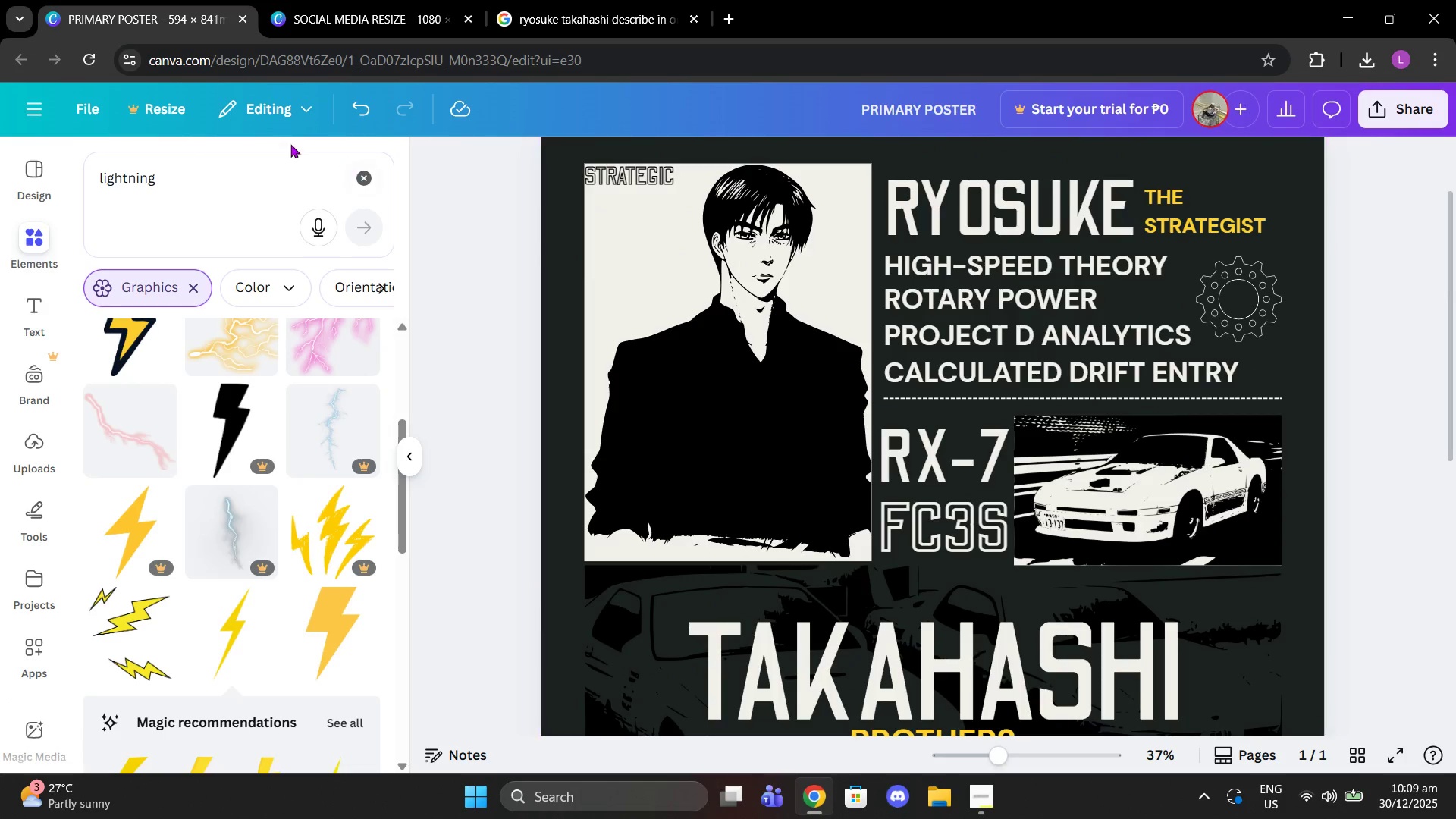 
left_click([371, 174])
 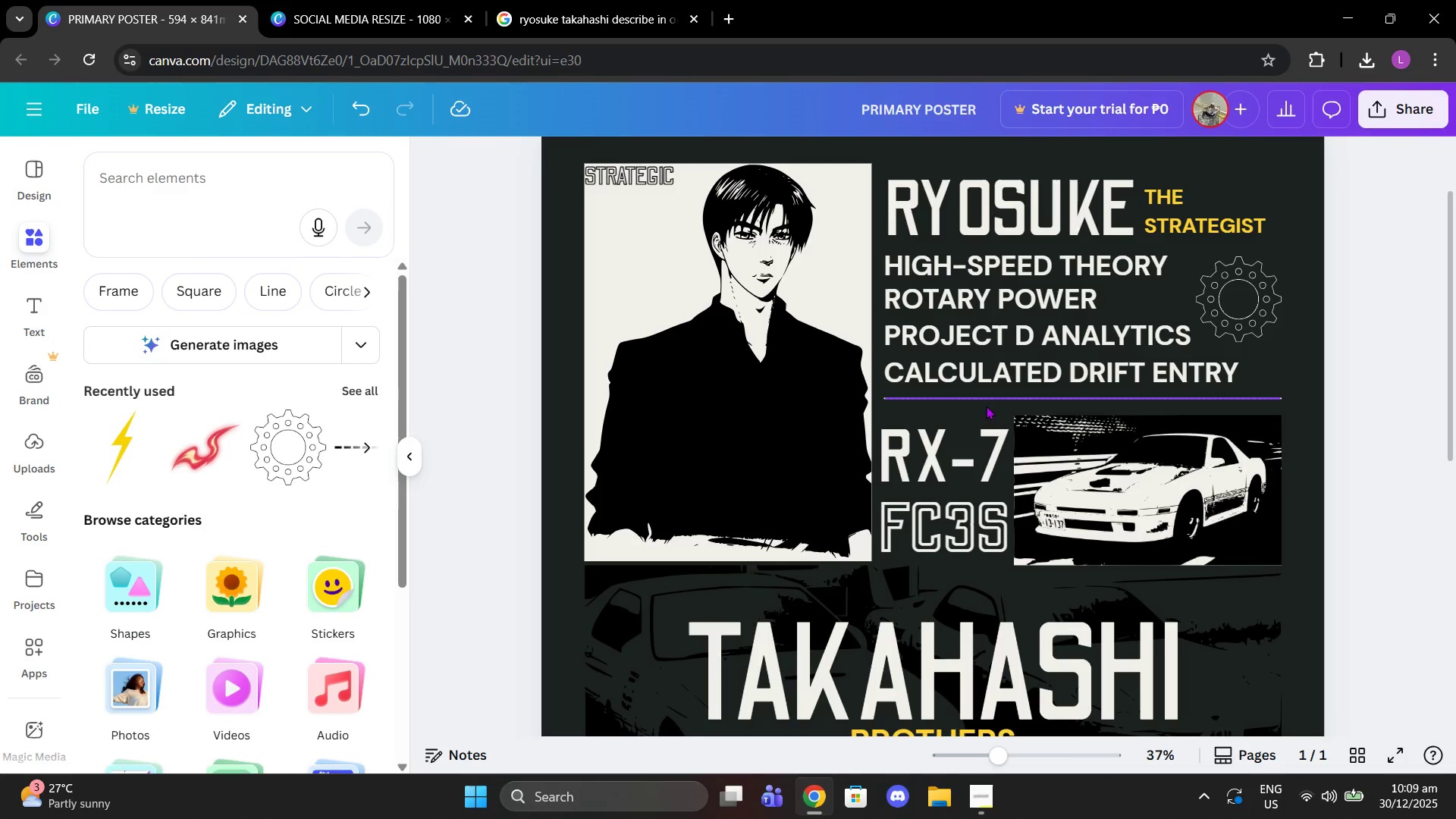 
left_click([968, 399])
 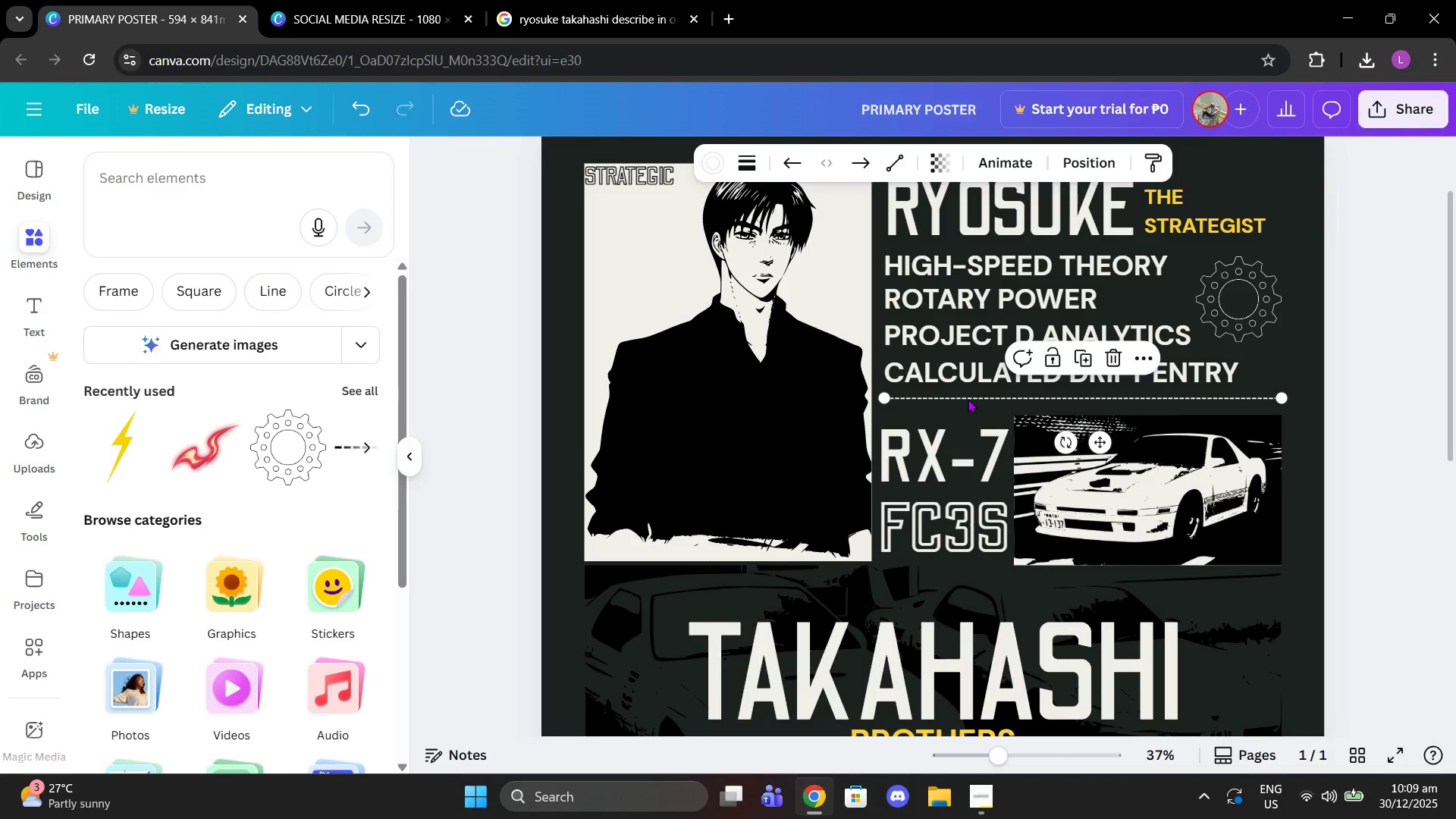 
key(Control+ControlLeft)
 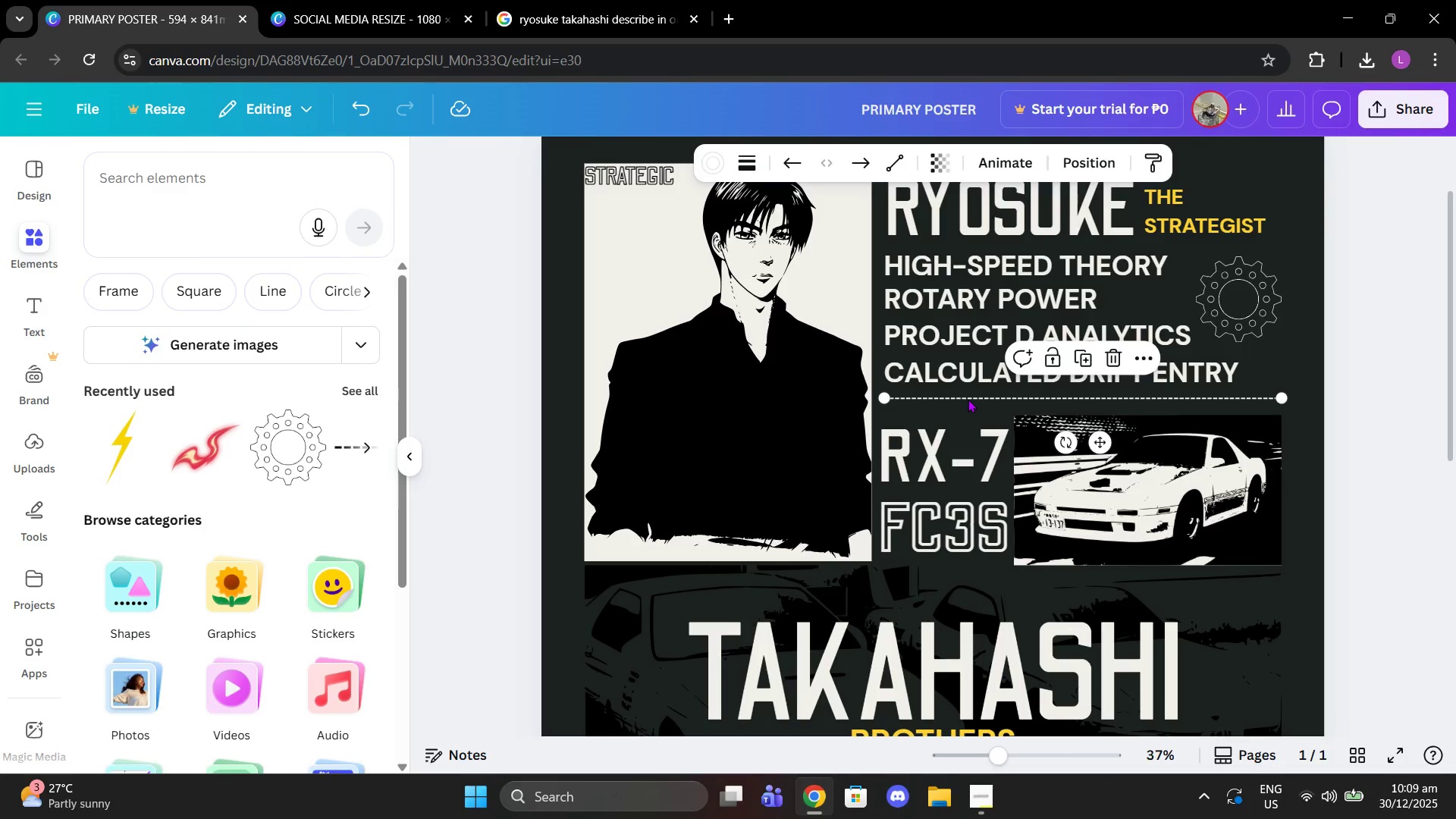 
key(Control+C)
 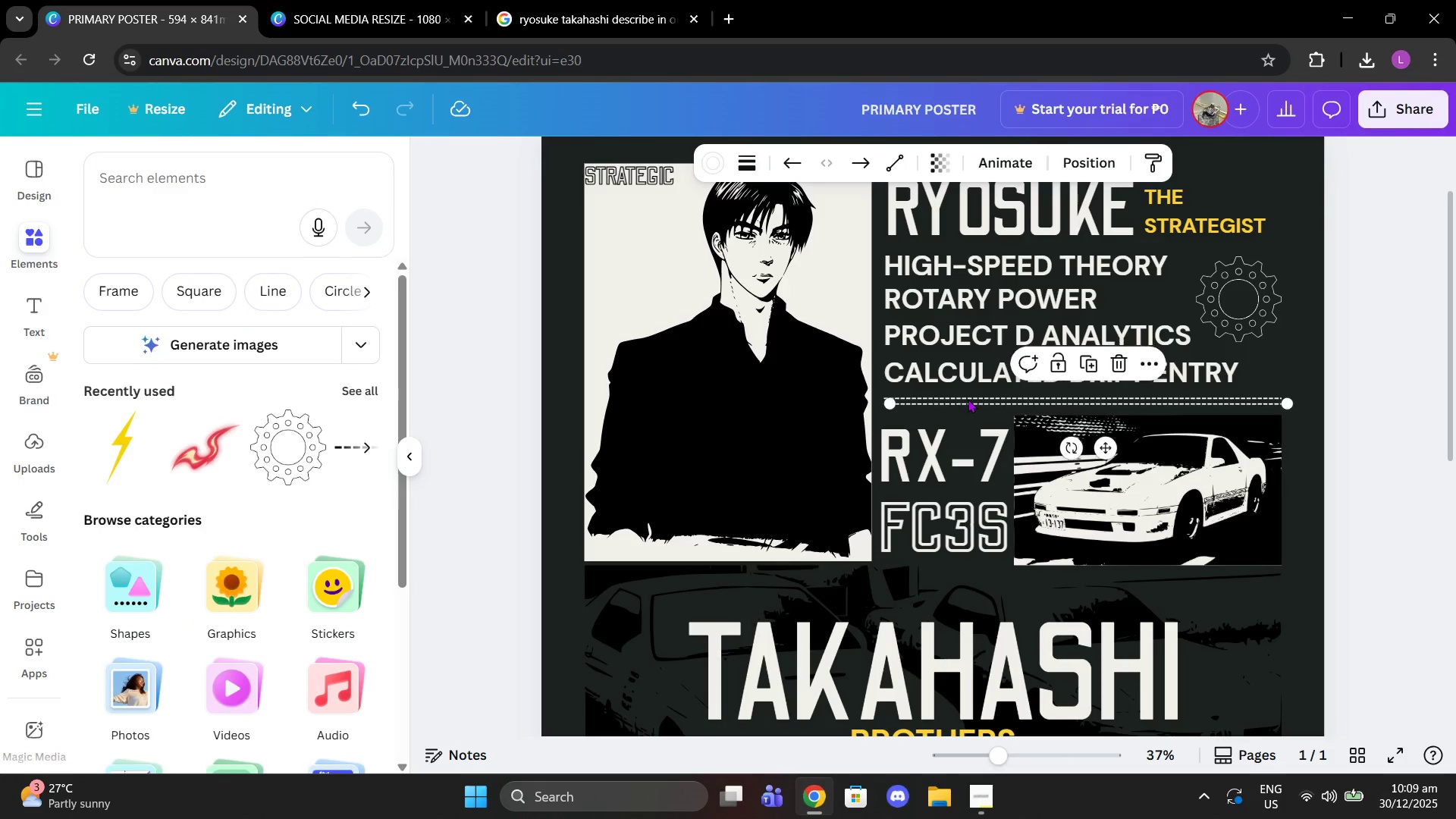 
key(Control+ControlLeft)
 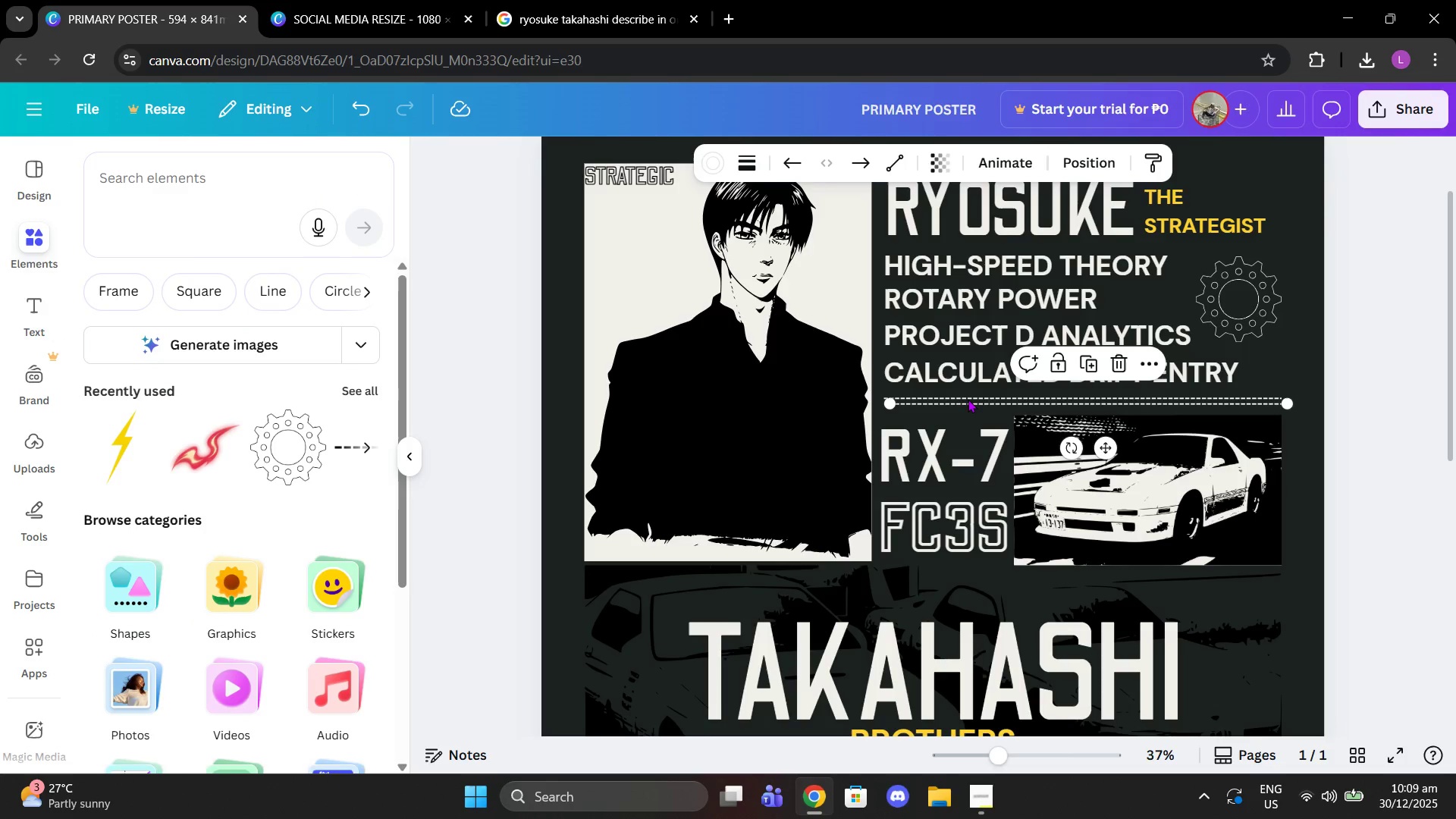 
key(Control+V)
 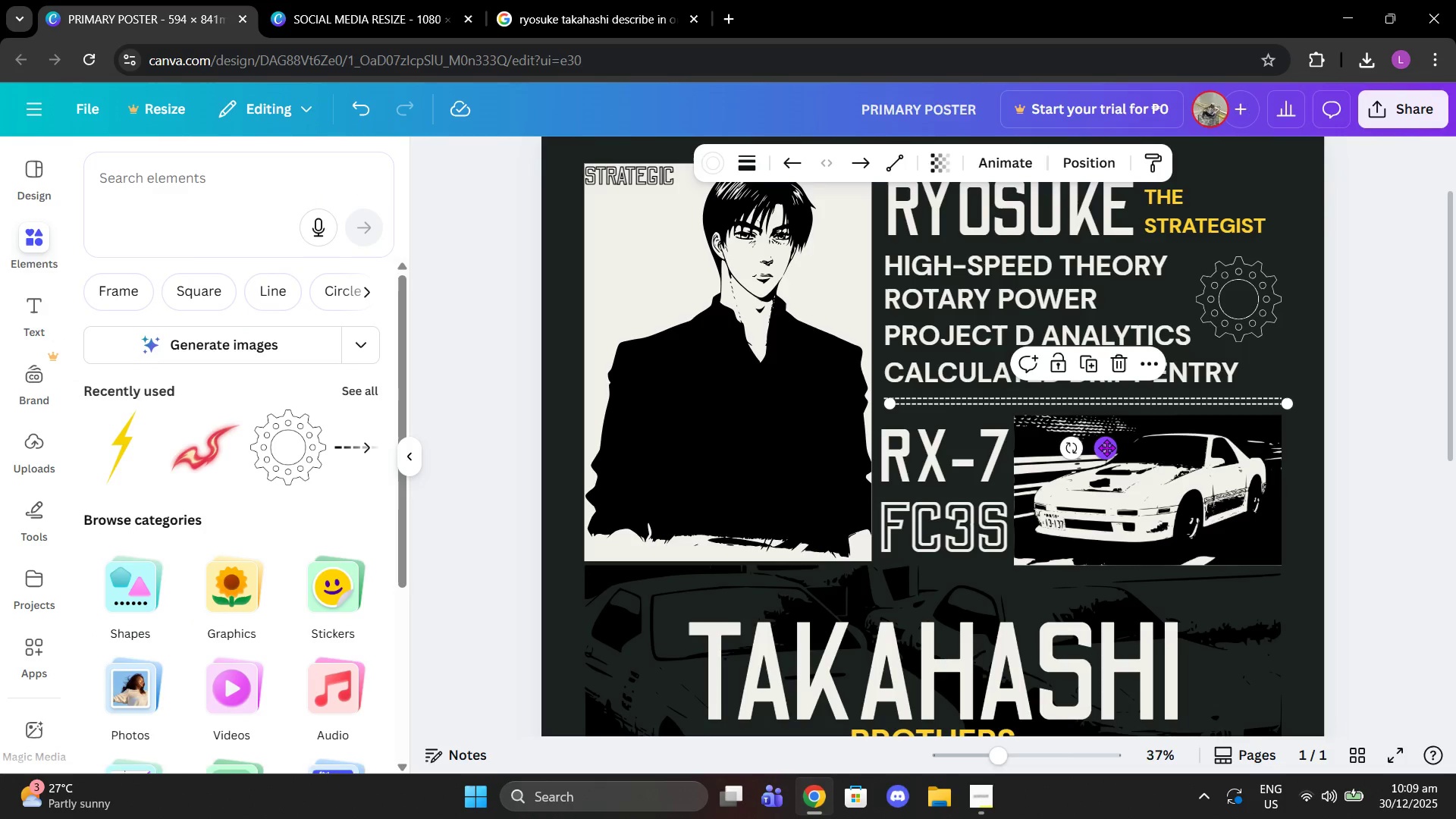 
left_click_drag(start_coordinate=[1106, 447], to_coordinate=[1100, 290])
 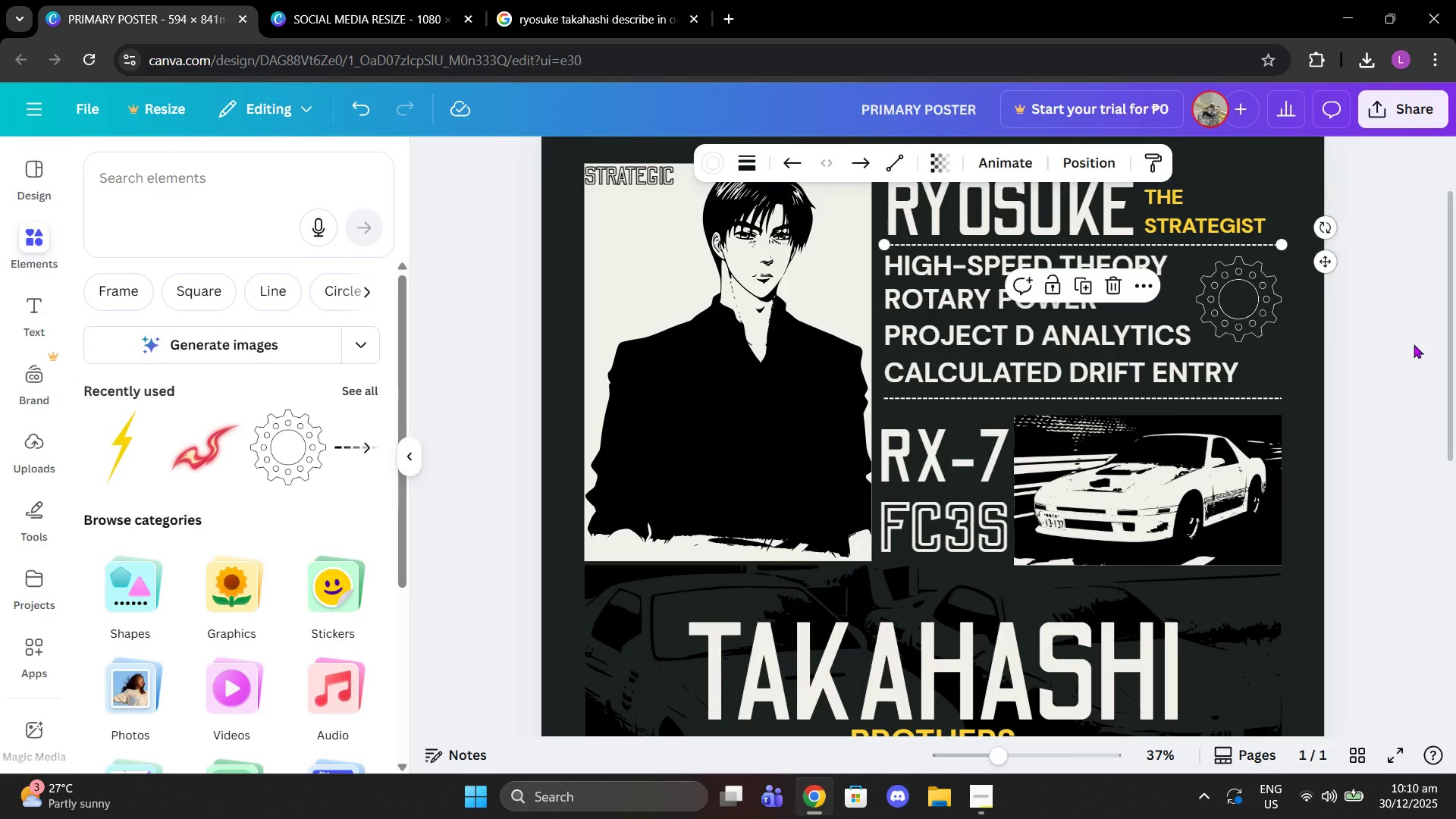 
left_click([1414, 344])
 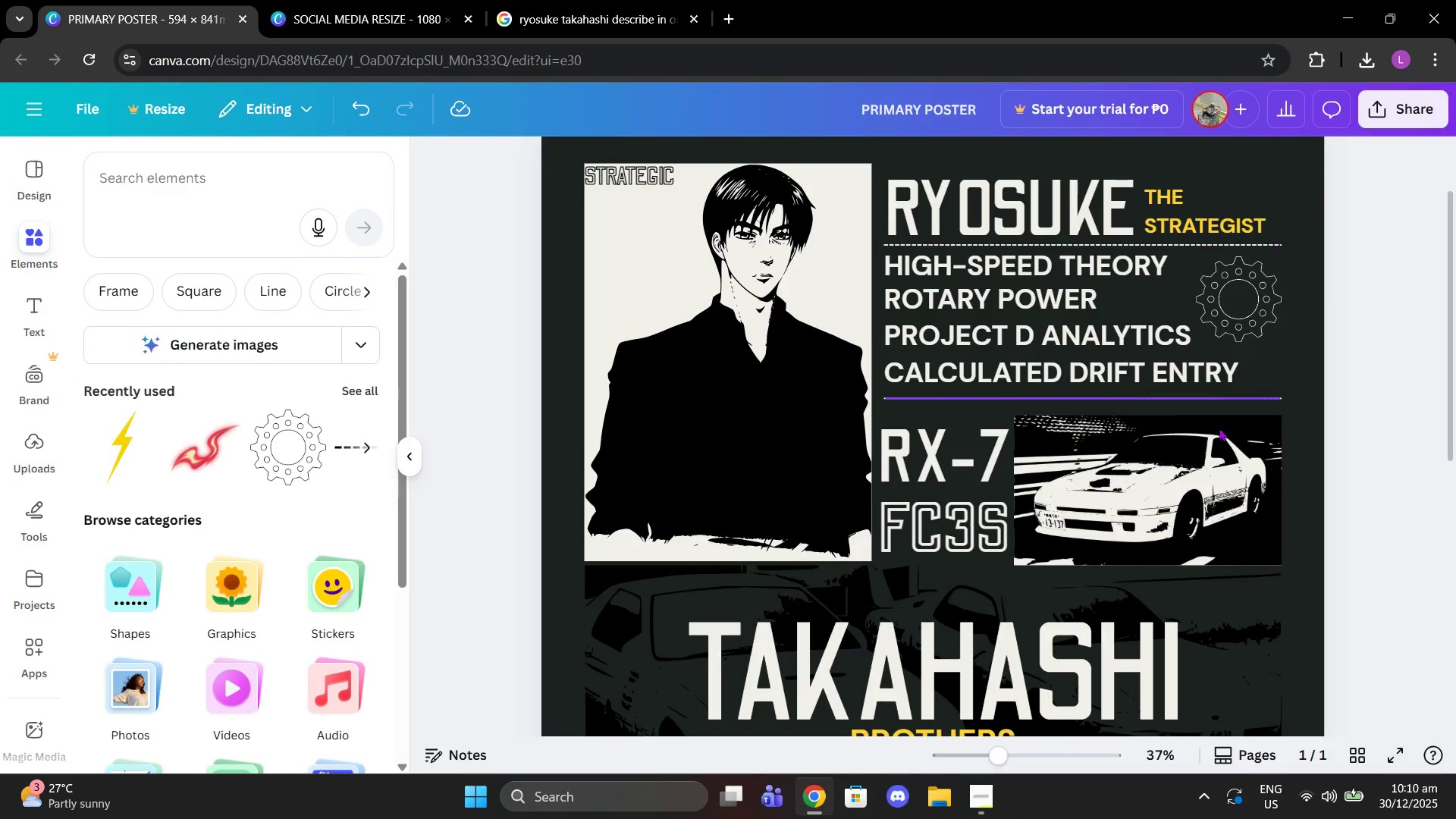 
scroll: coordinate [1218, 431], scroll_direction: down, amount: 4.0
 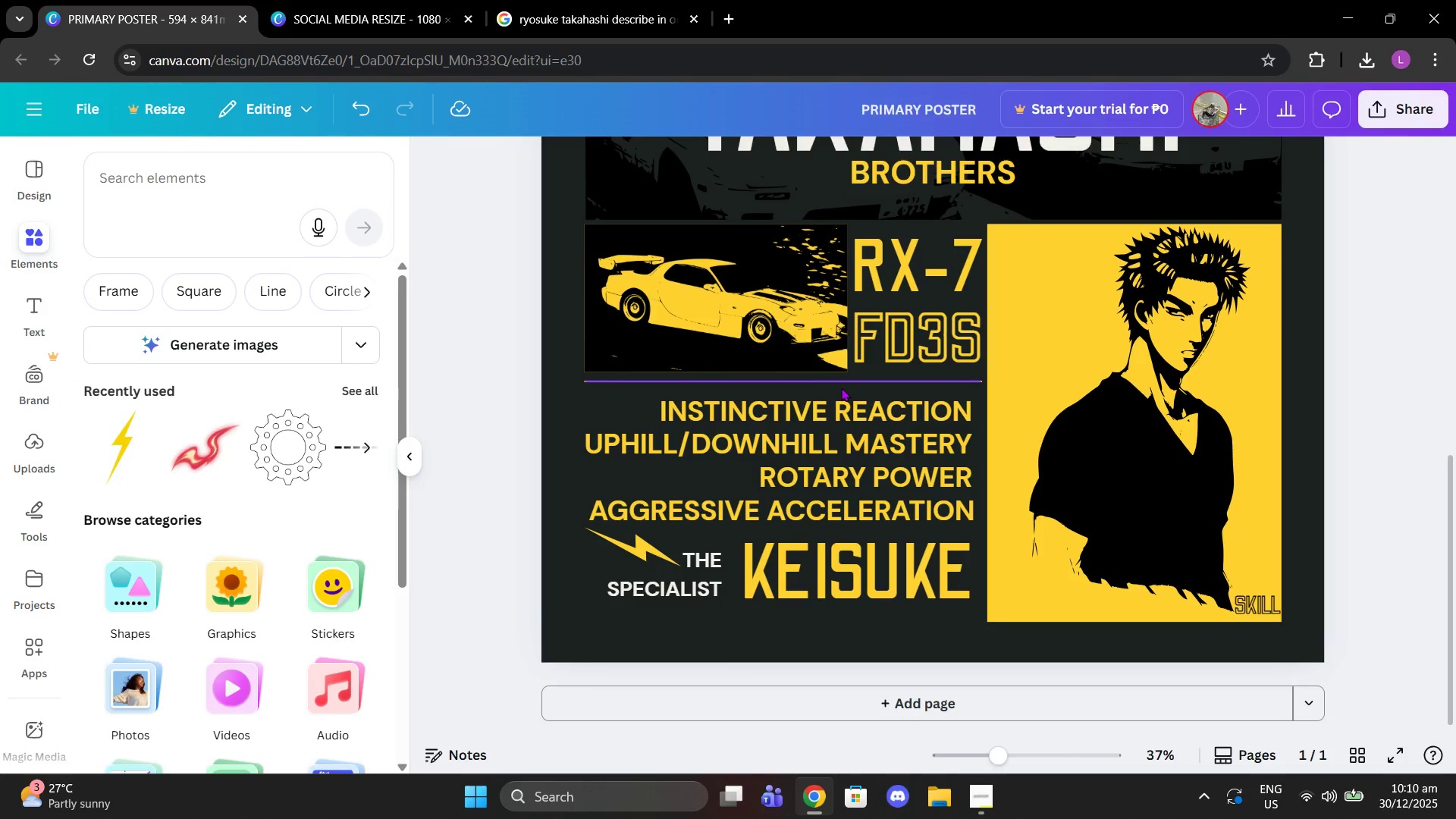 
left_click([841, 388])
 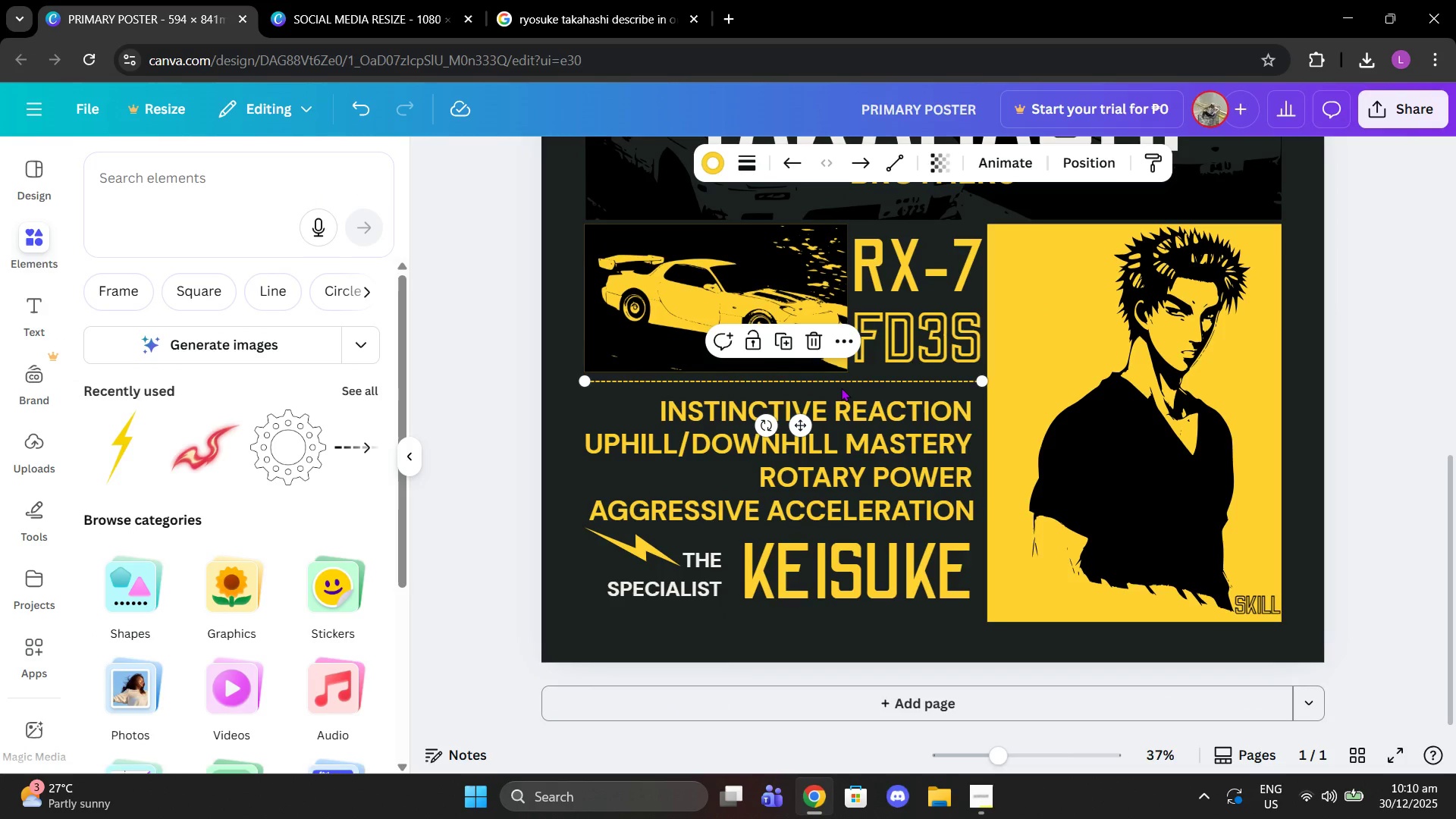 
key(Control+C)
 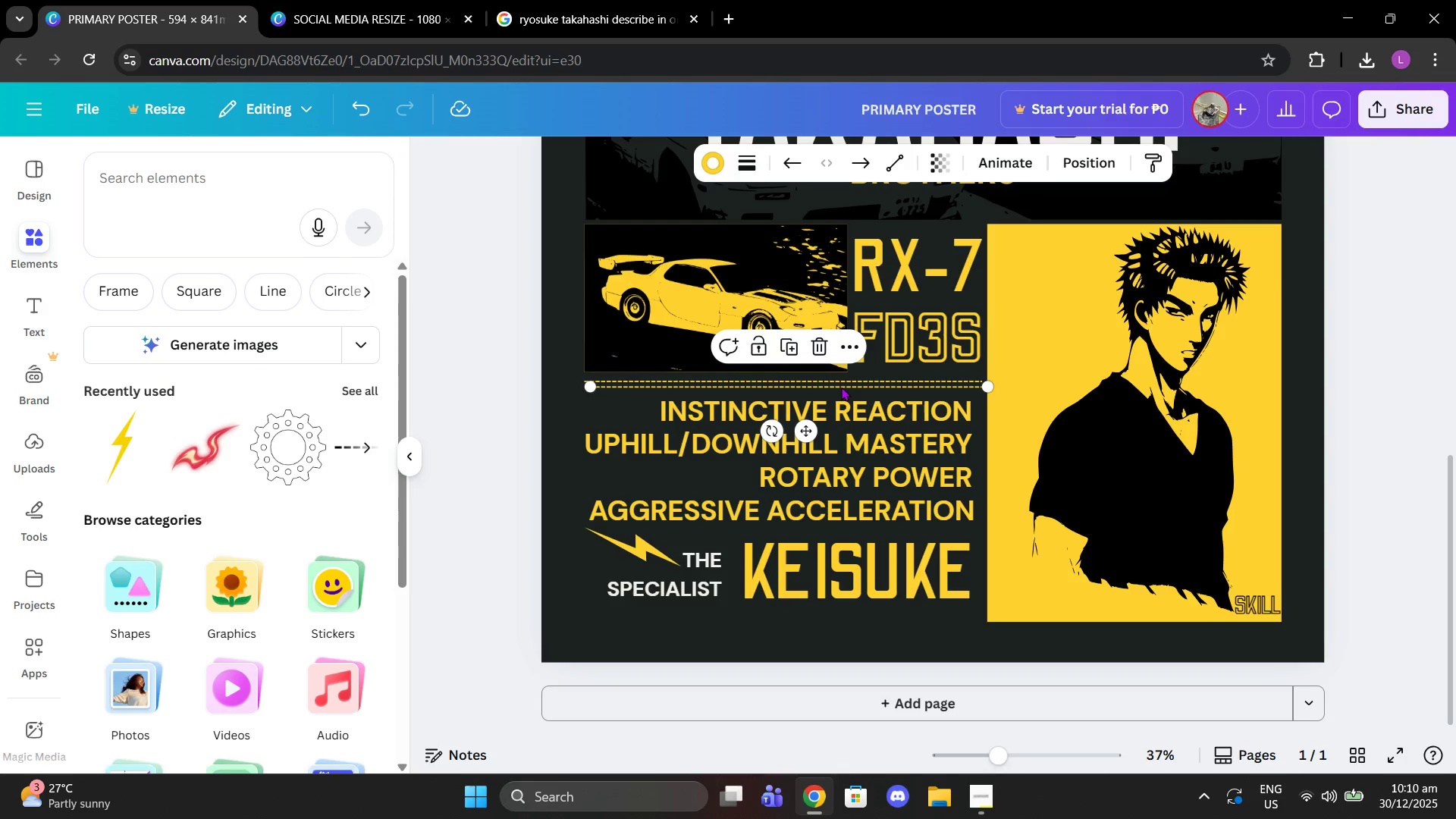 
key(Control+ControlLeft)
 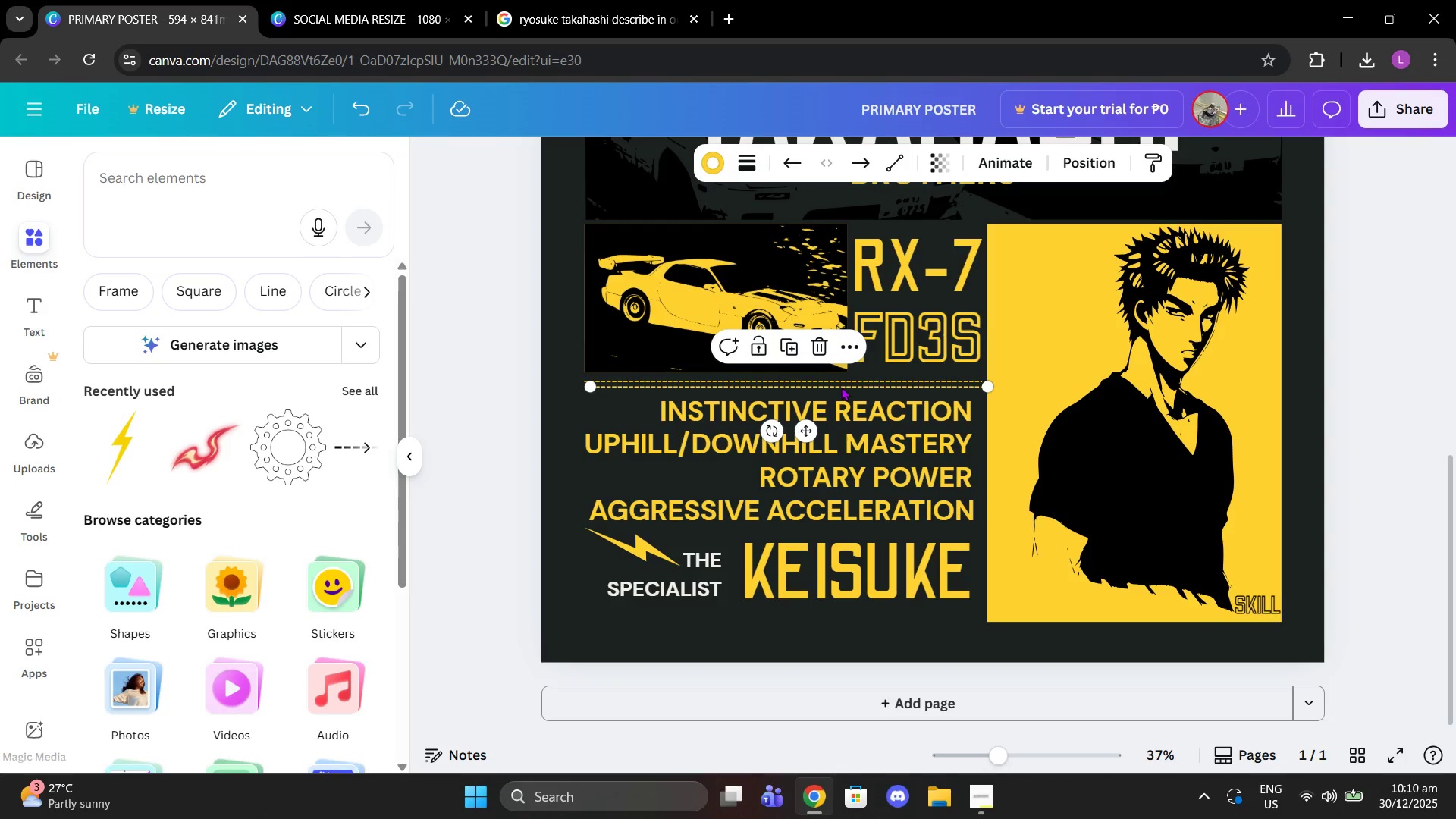 
key(Control+V)
 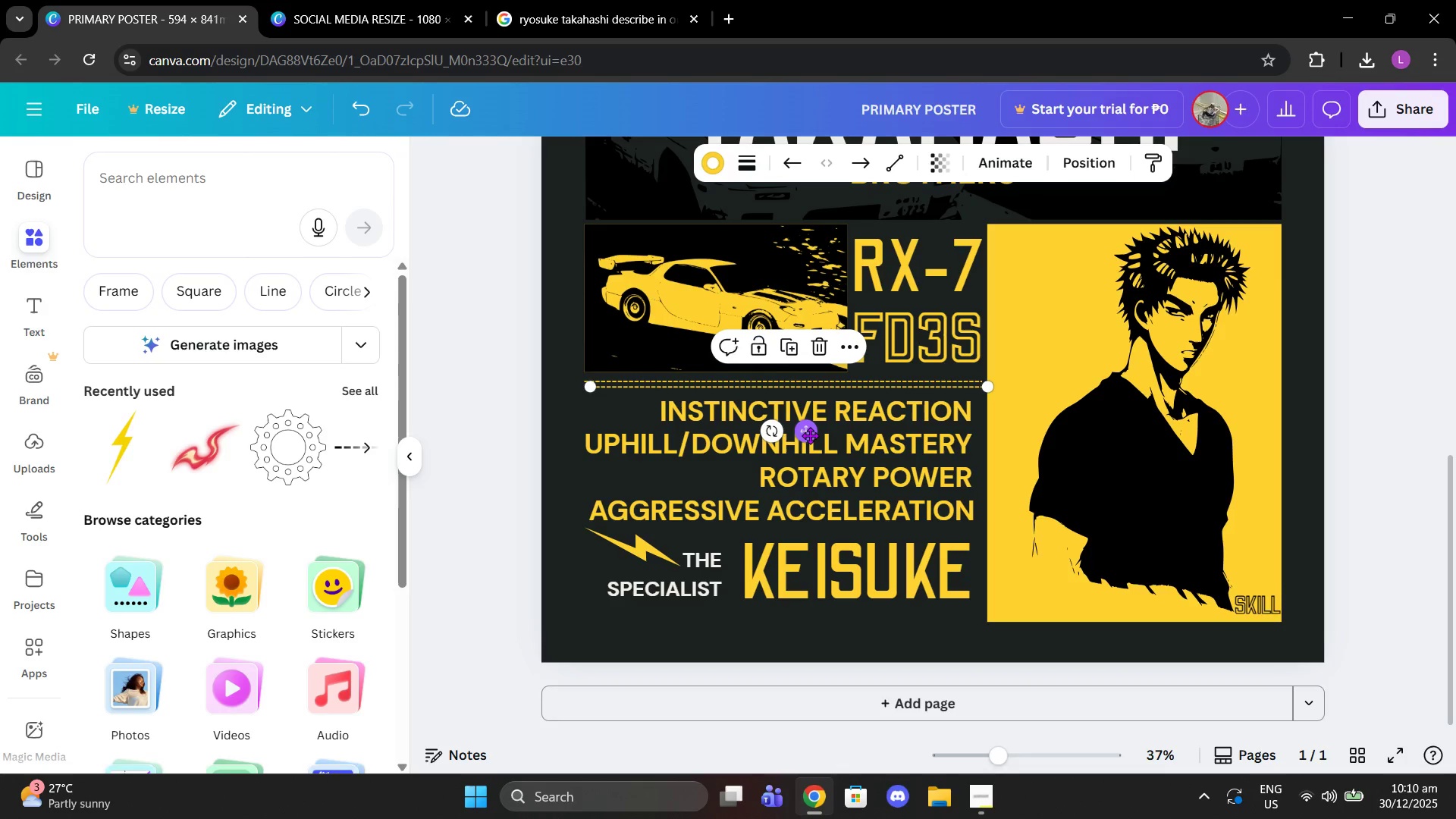 
left_click_drag(start_coordinate=[810, 435], to_coordinate=[805, 581])
 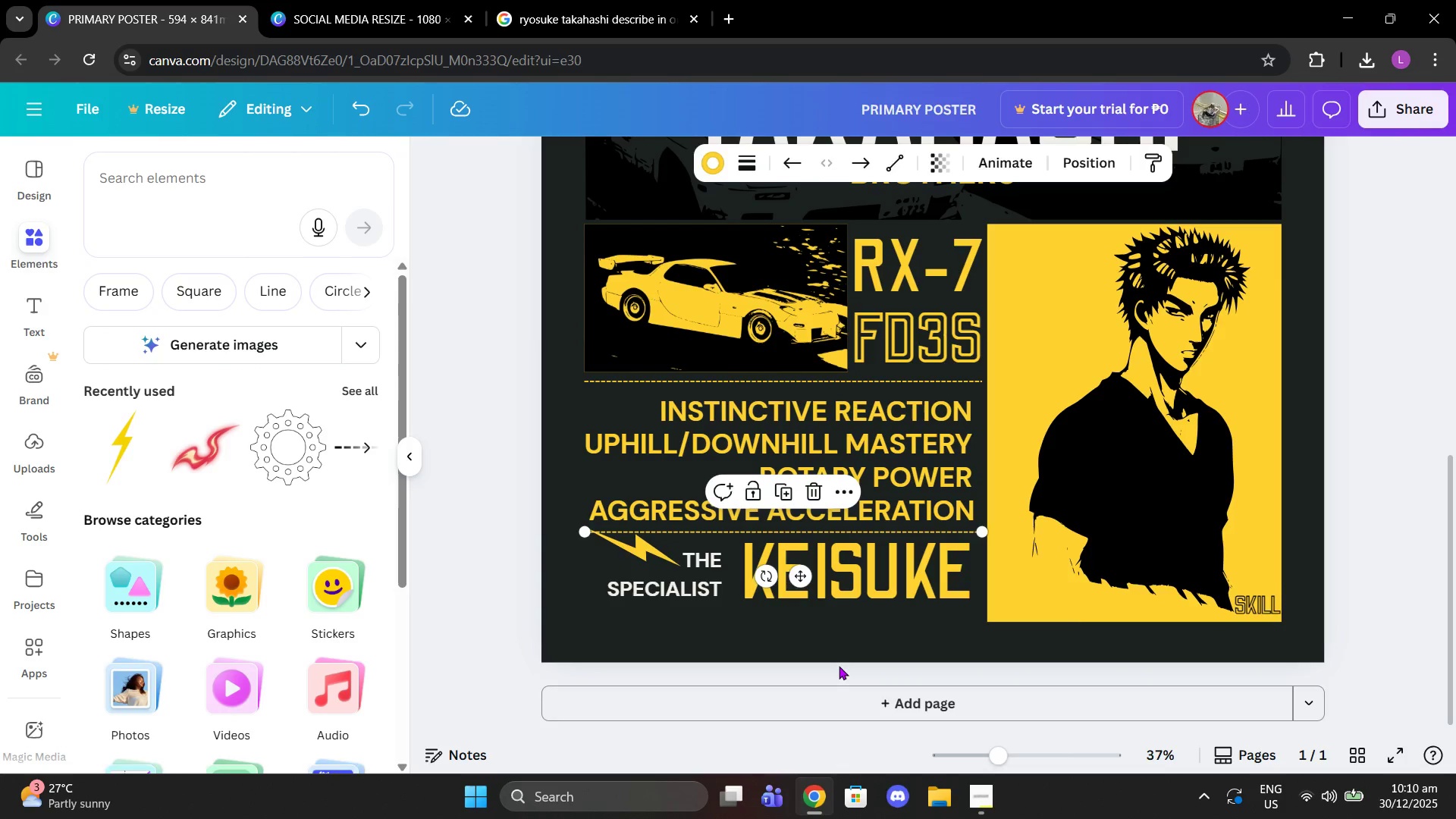 
left_click([839, 666])
 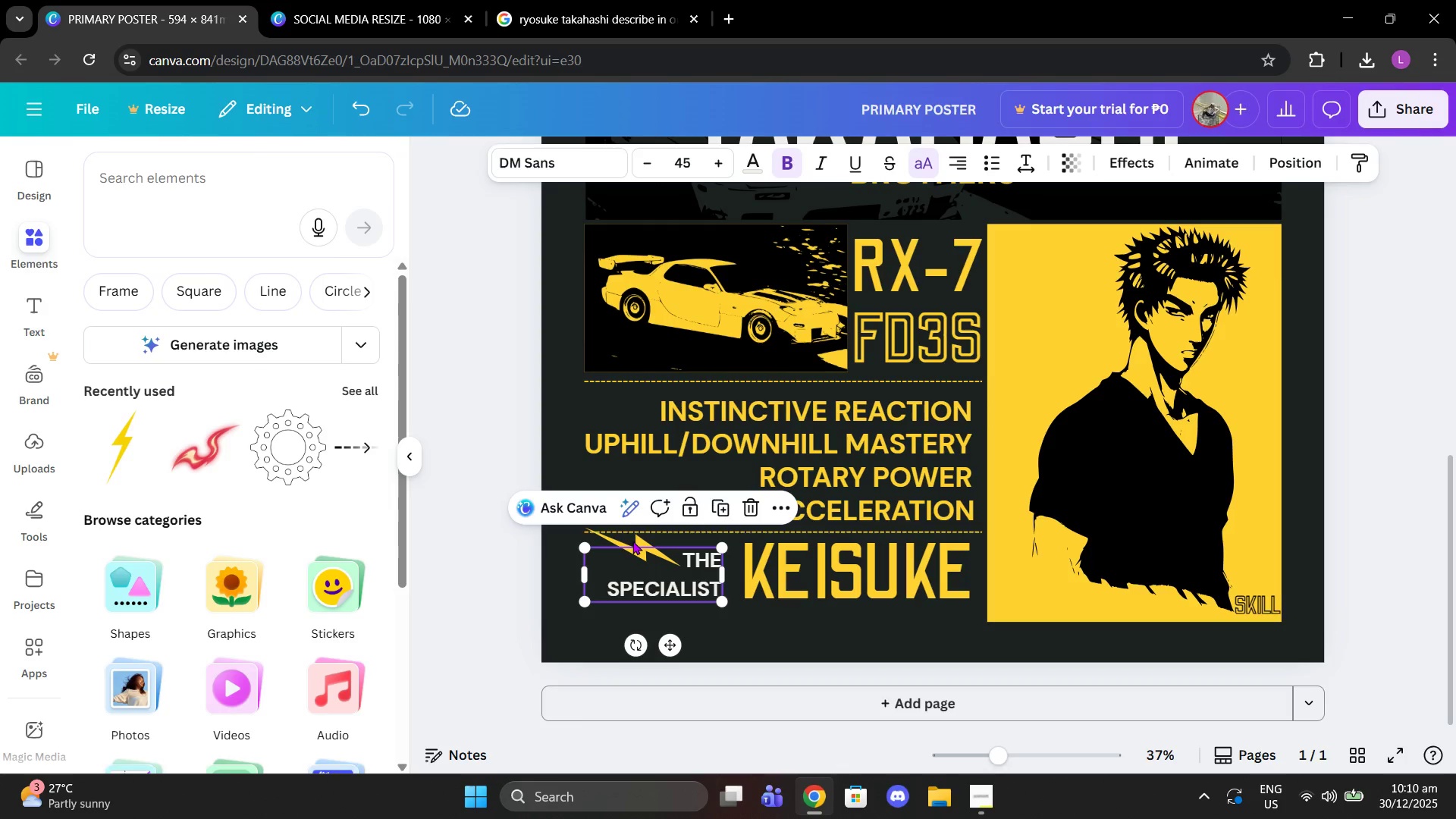 
left_click([632, 541])
 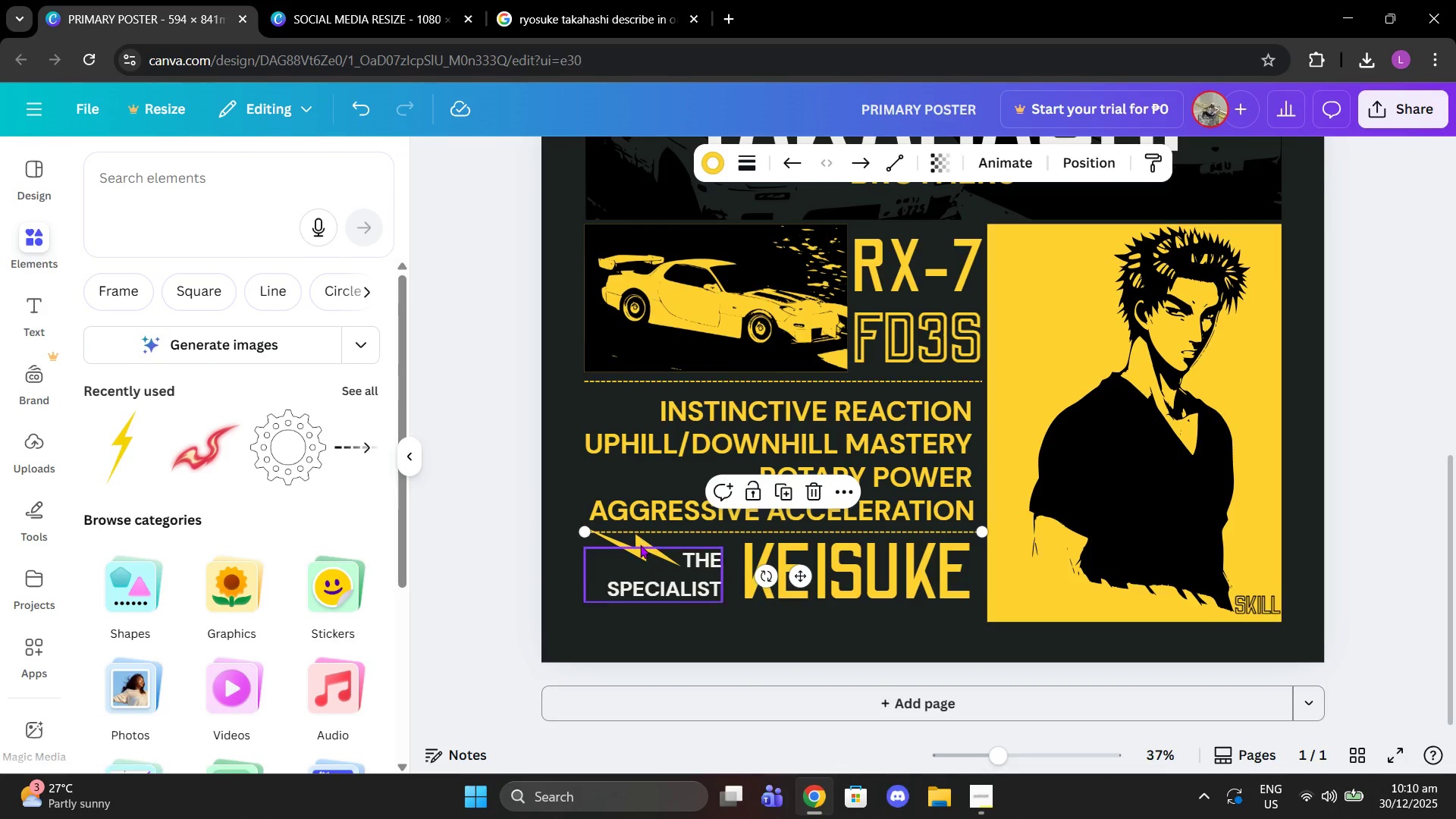 
left_click([640, 544])
 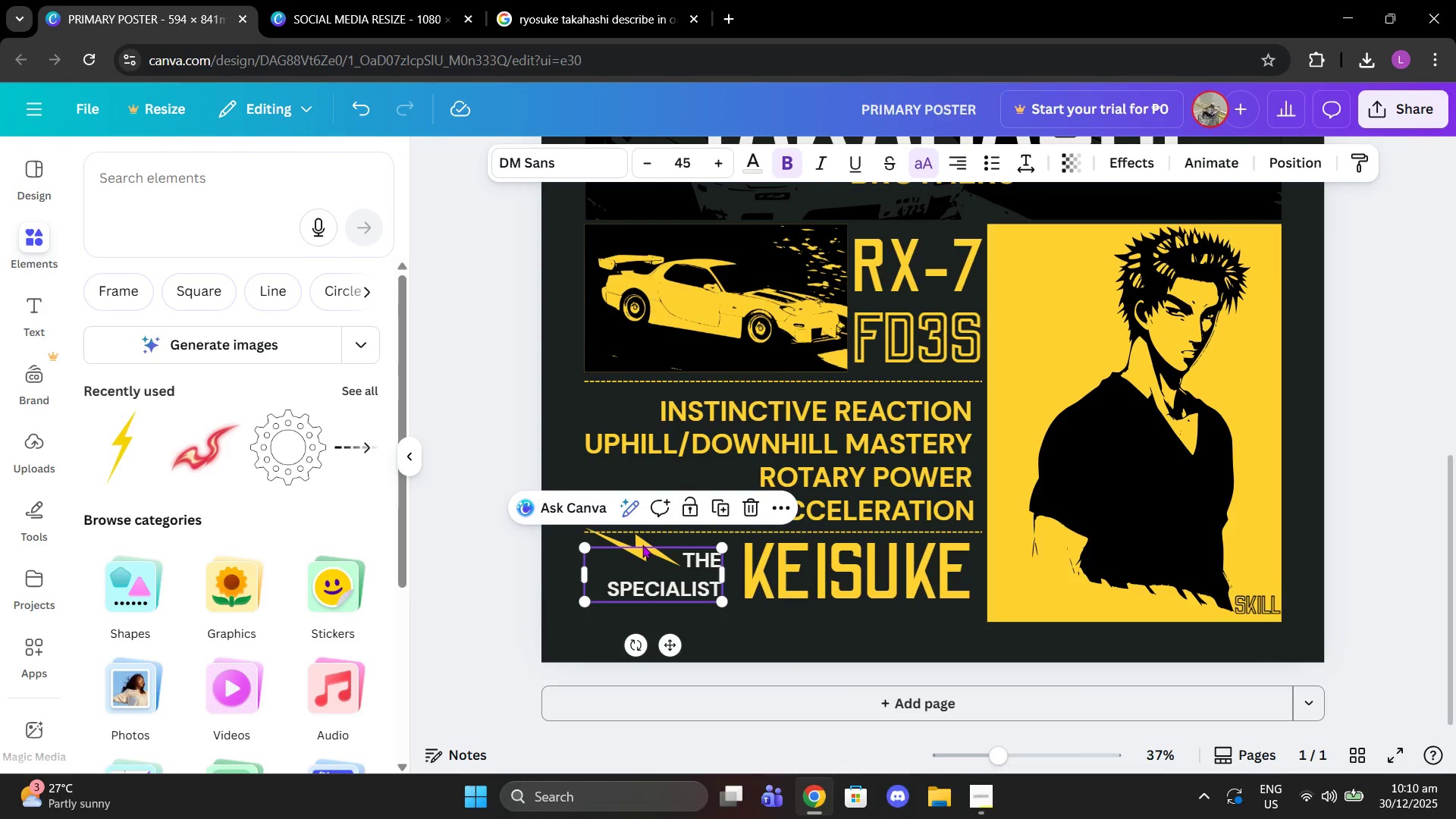 
left_click([639, 541])
 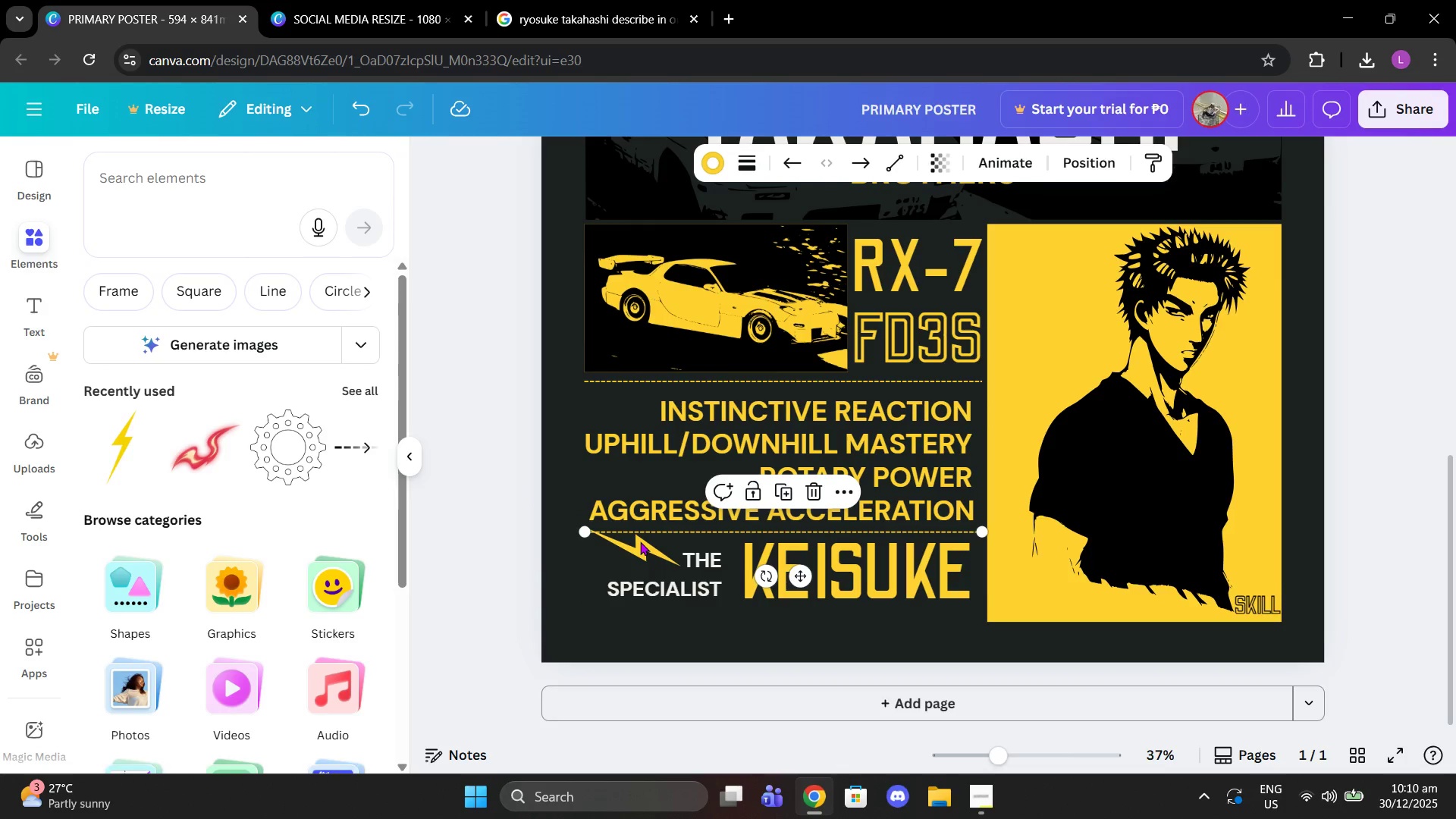 
left_click([639, 534])
 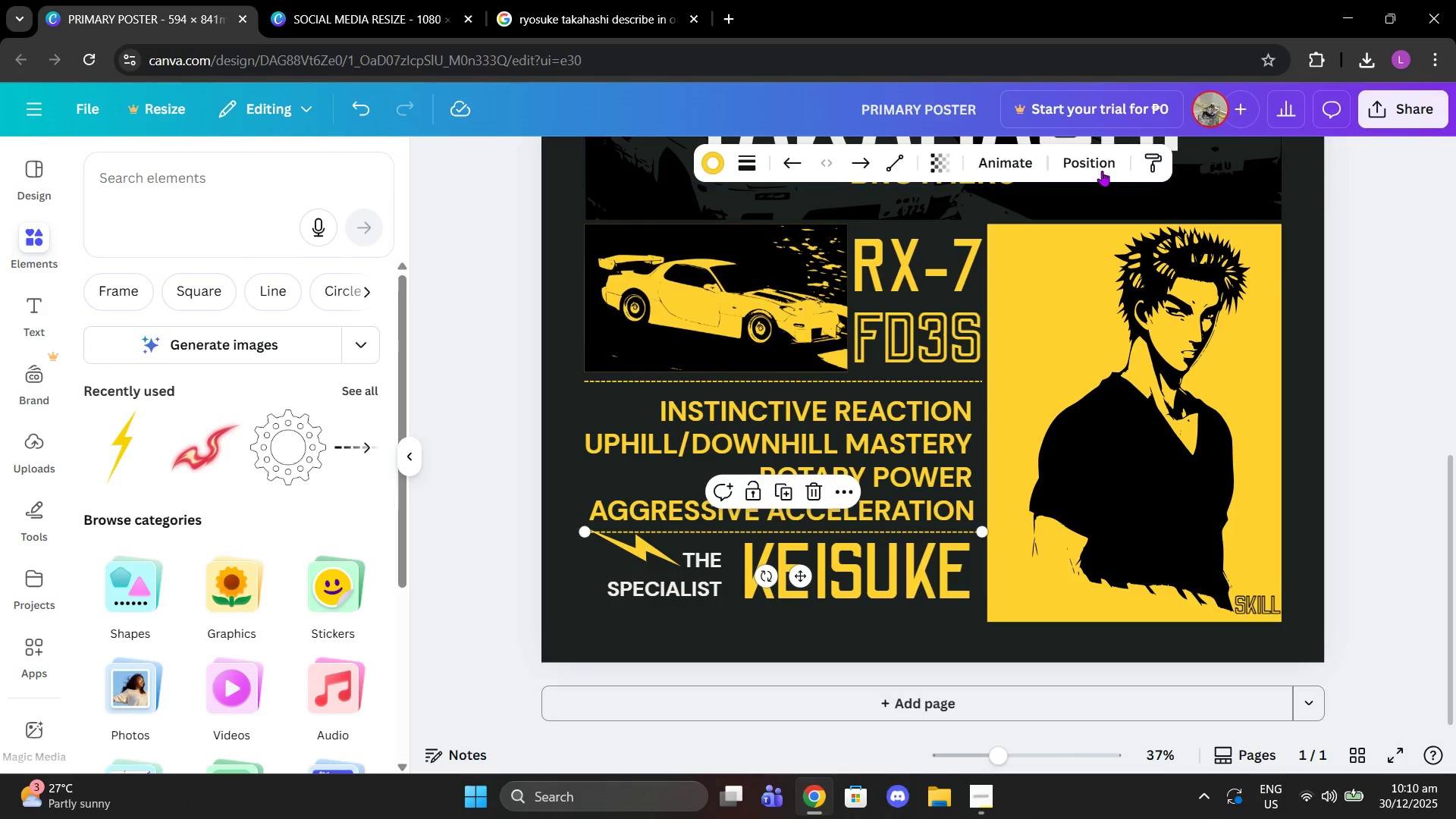 
left_click([1091, 176])
 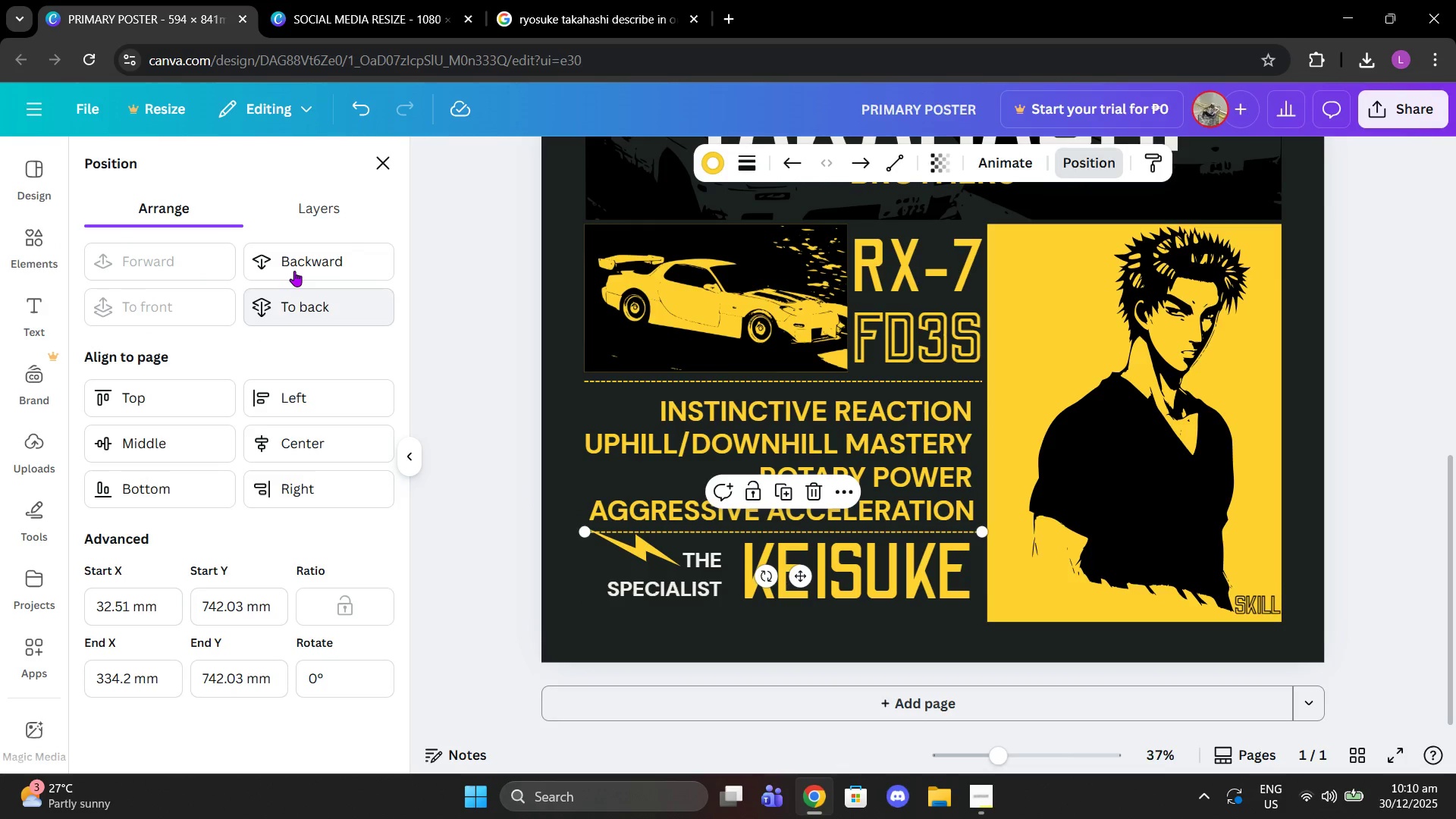 
left_click([294, 271])
 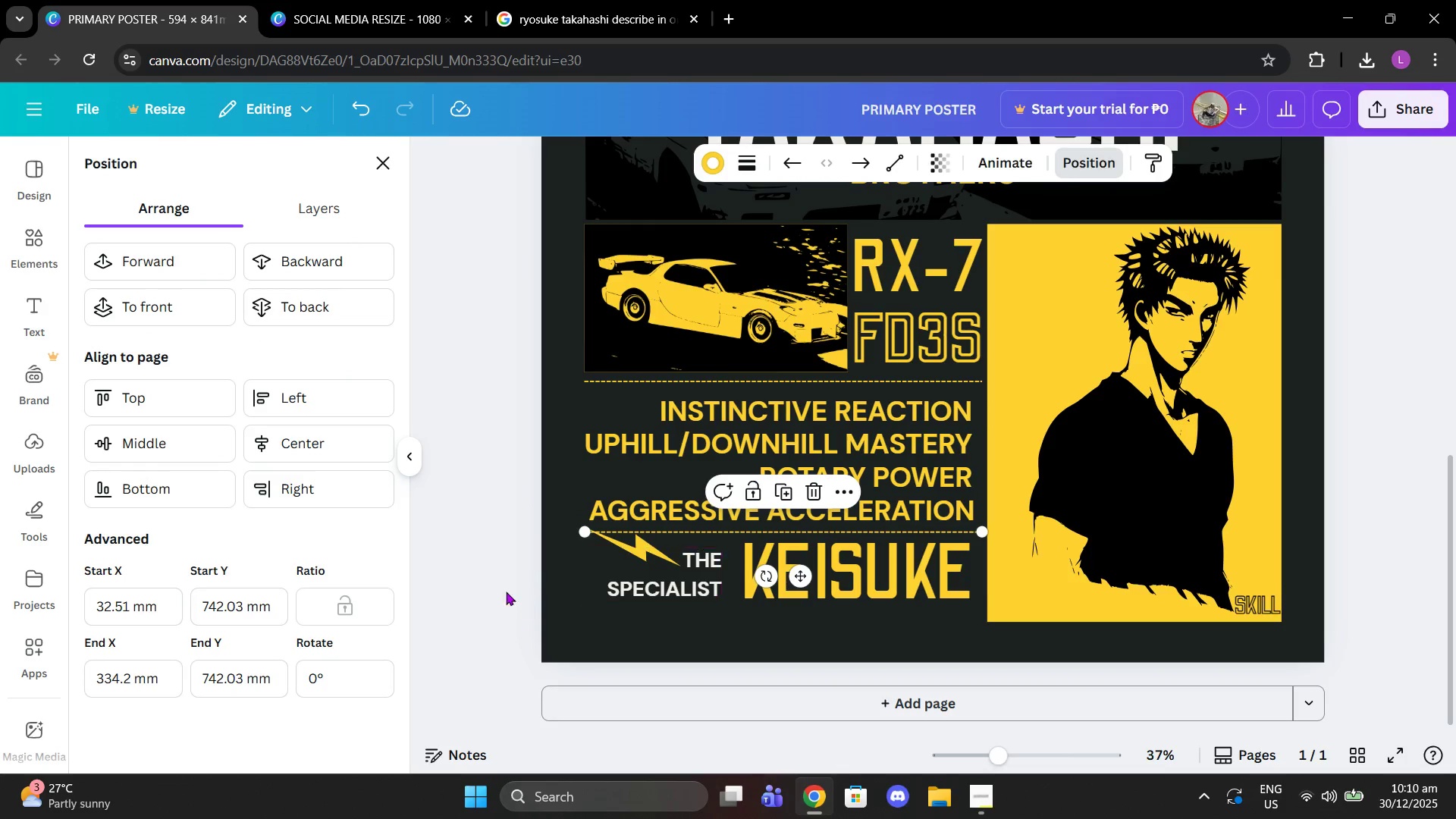 
left_click([475, 575])
 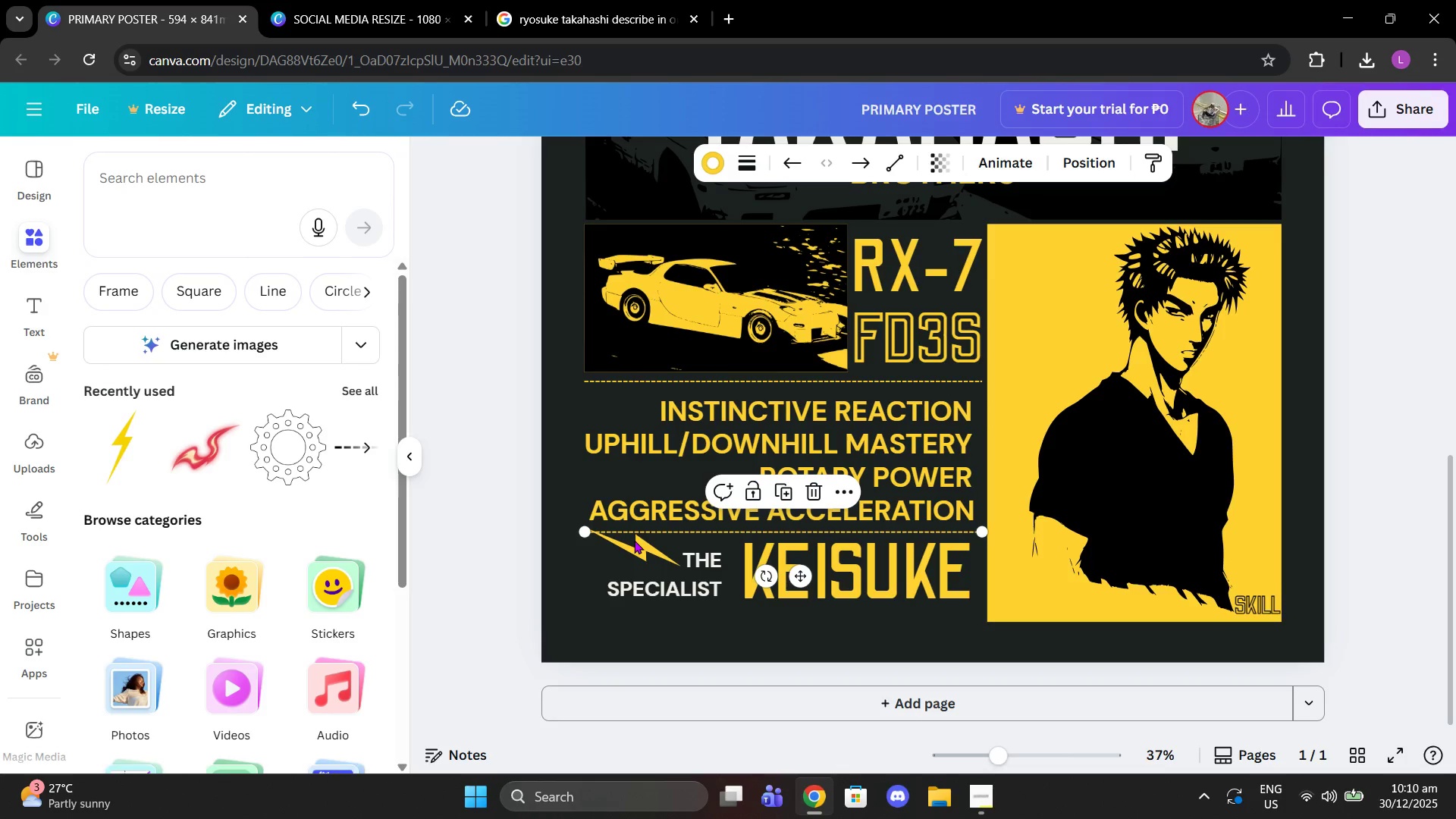 
left_click([634, 540])
 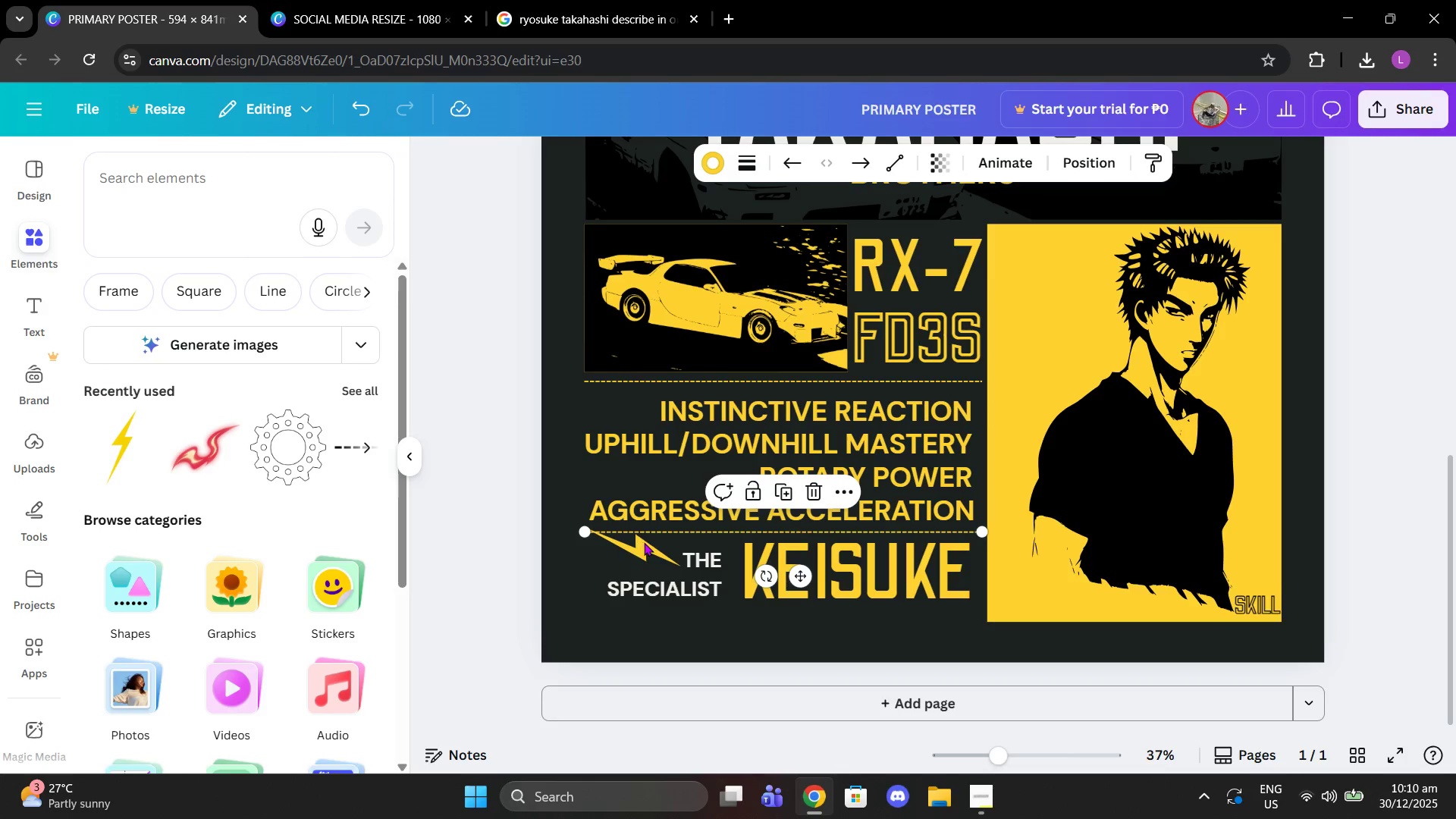 
left_click([644, 542])
 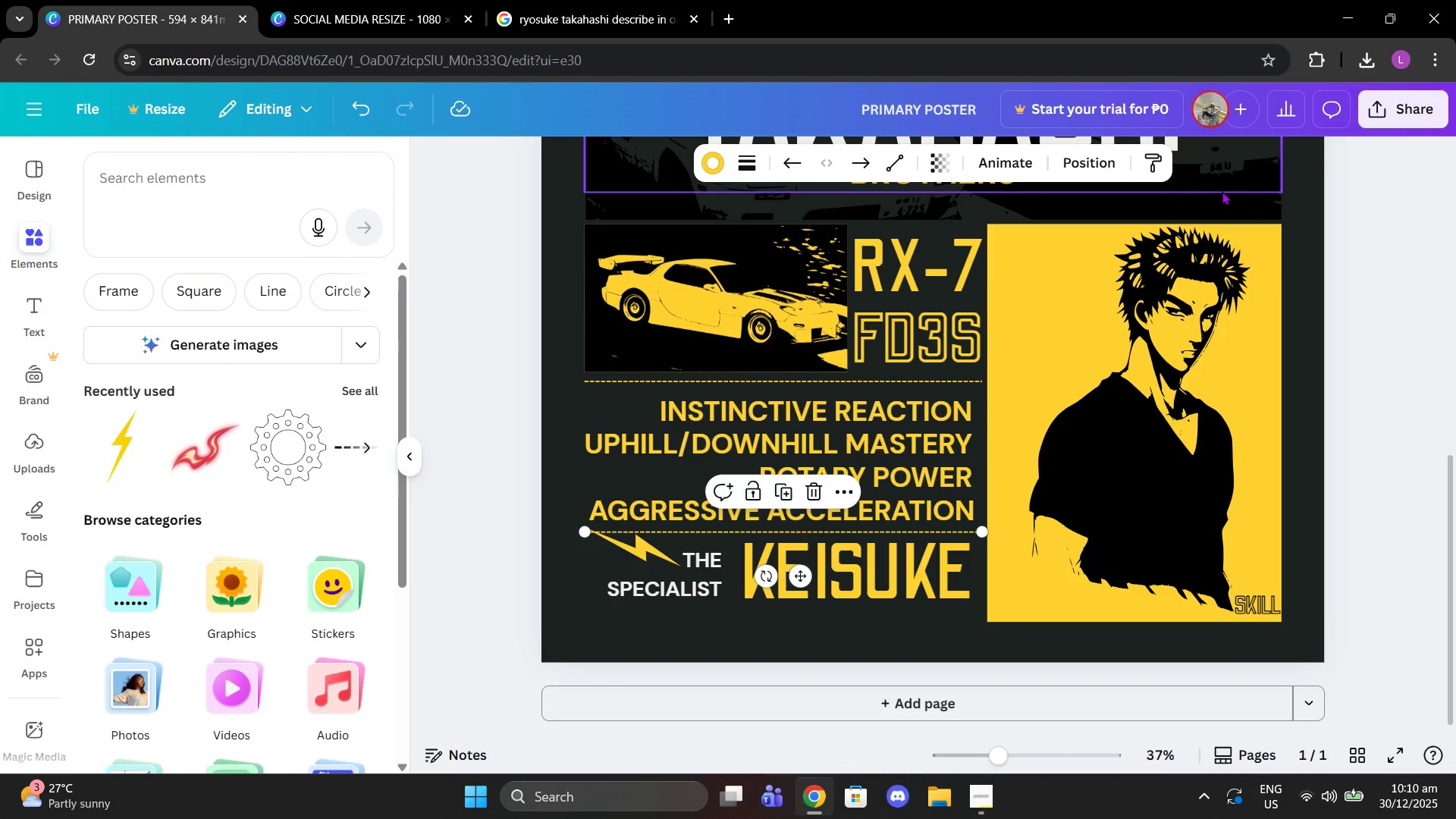 
left_click([1086, 149])
 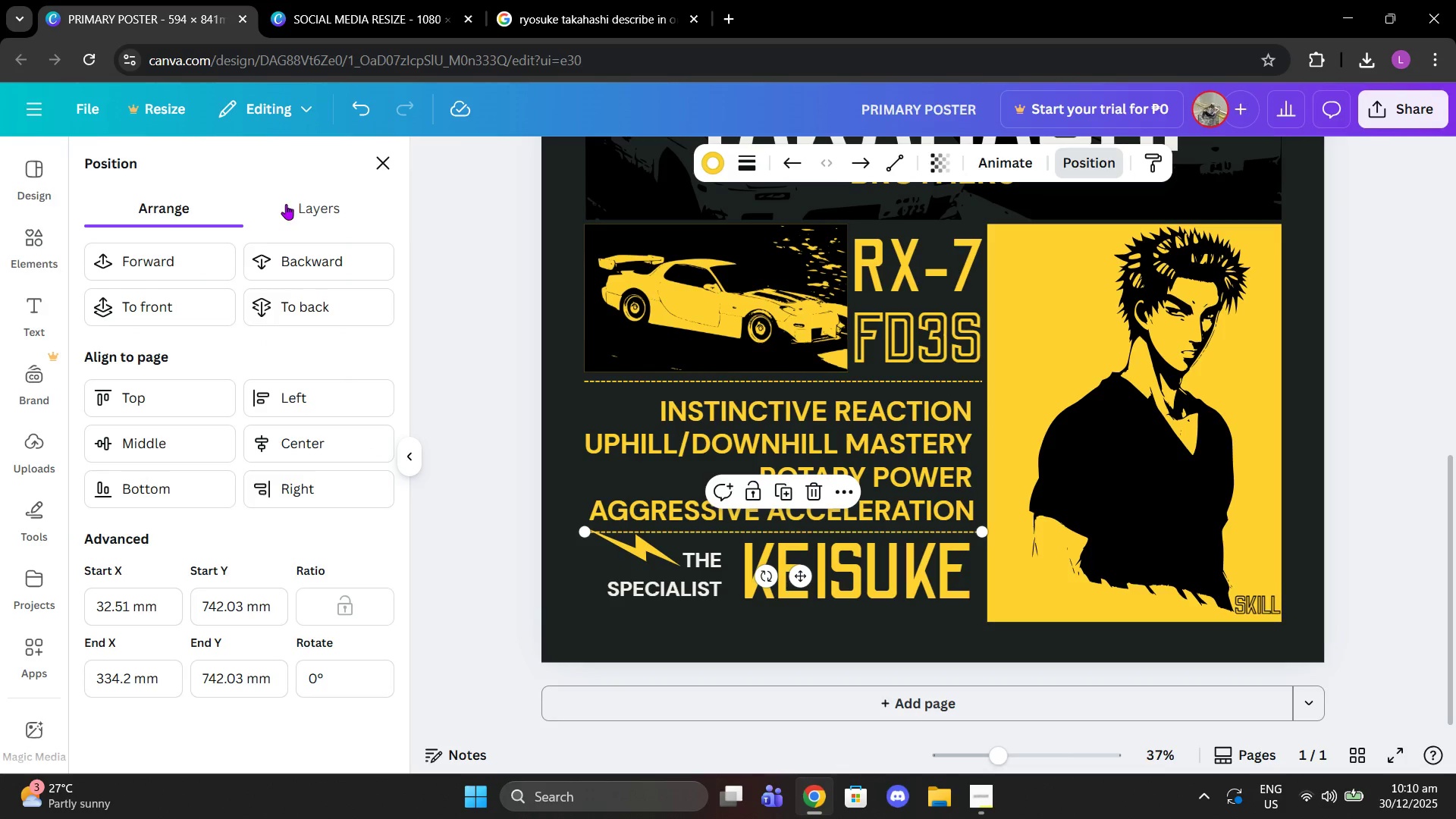 
left_click([292, 204])
 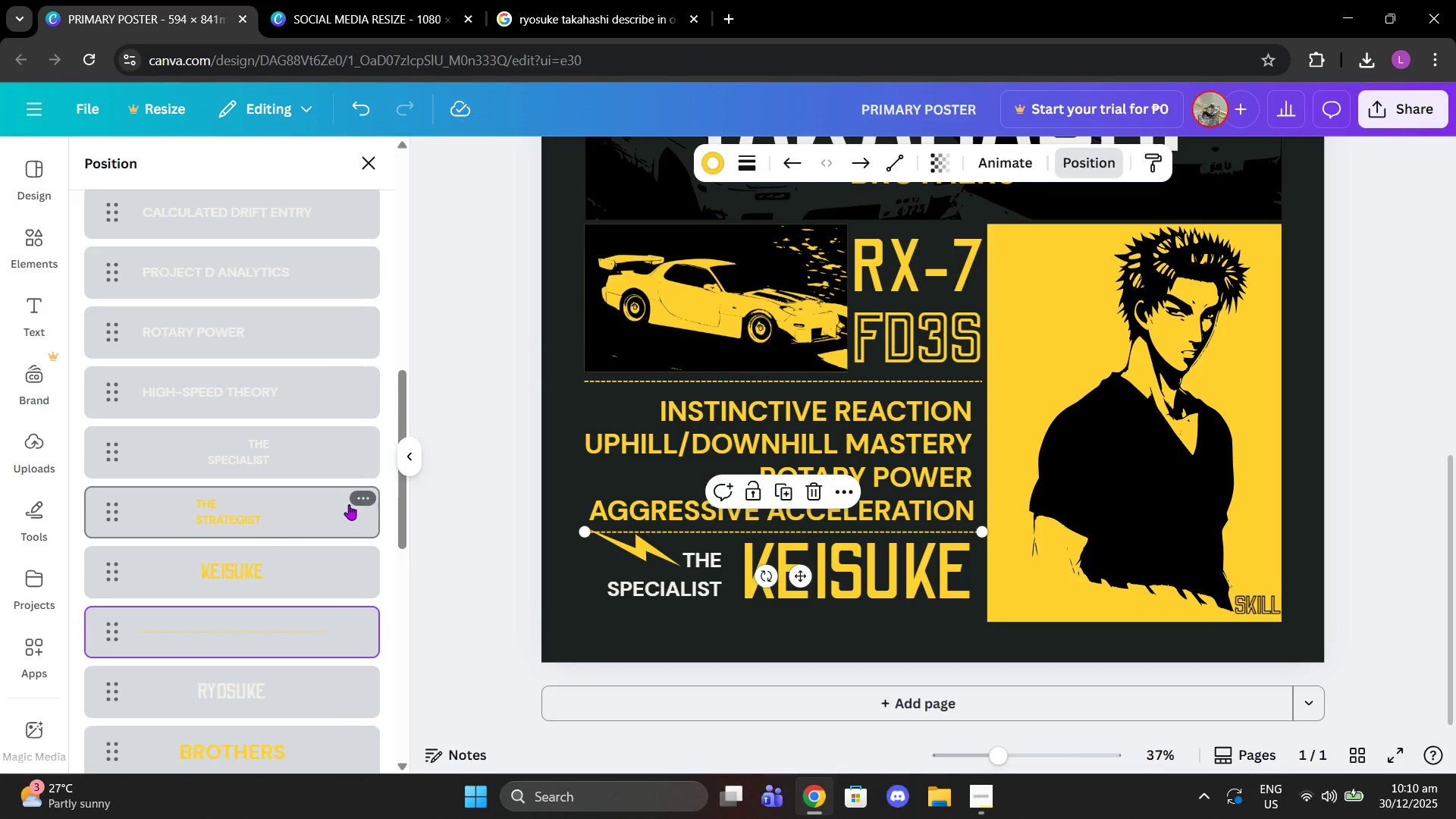 
scroll: coordinate [254, 562], scroll_direction: down, amount: 4.0
 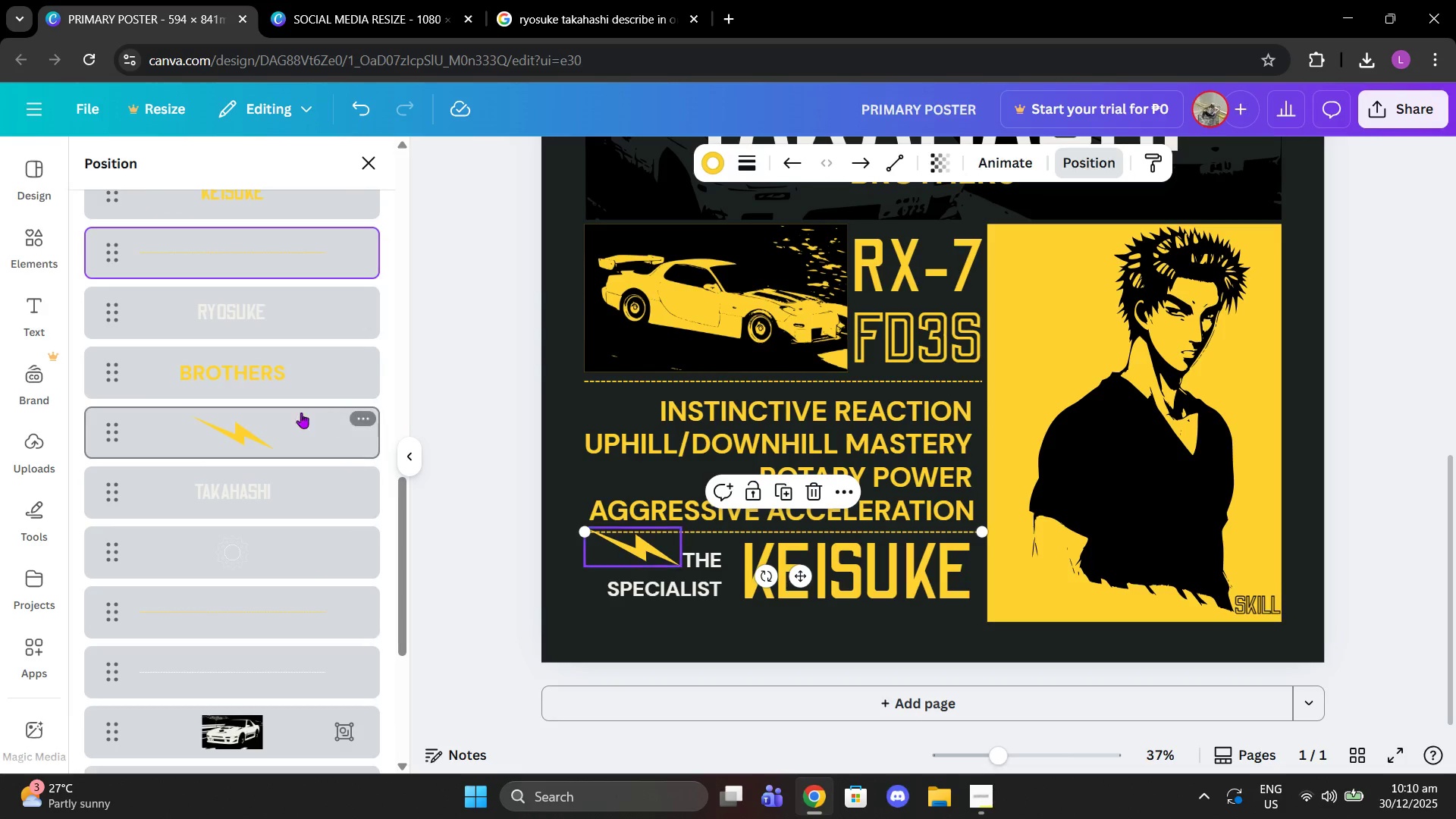 
left_click([293, 415])
 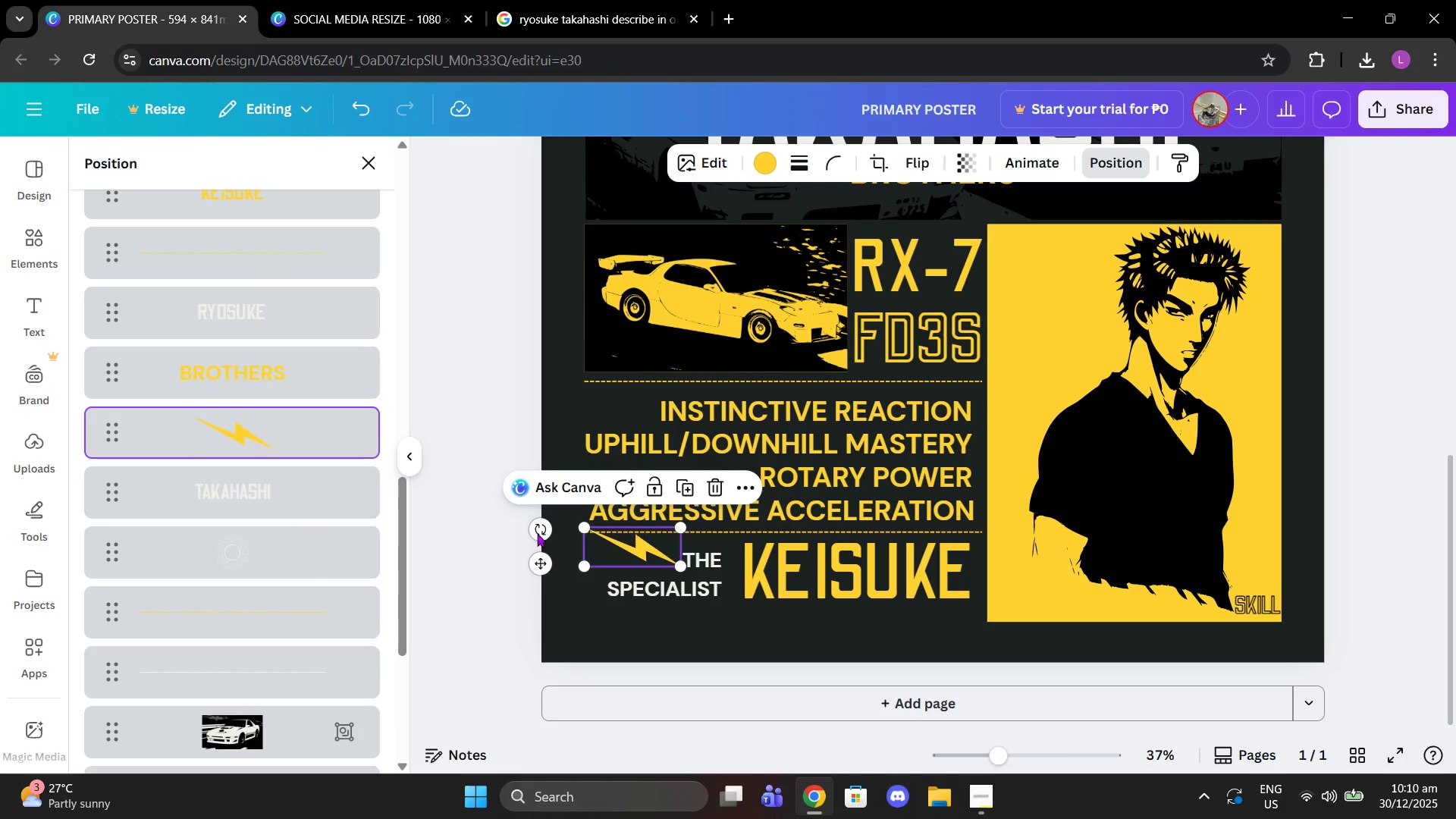 
left_click_drag(start_coordinate=[541, 561], to_coordinate=[548, 491])
 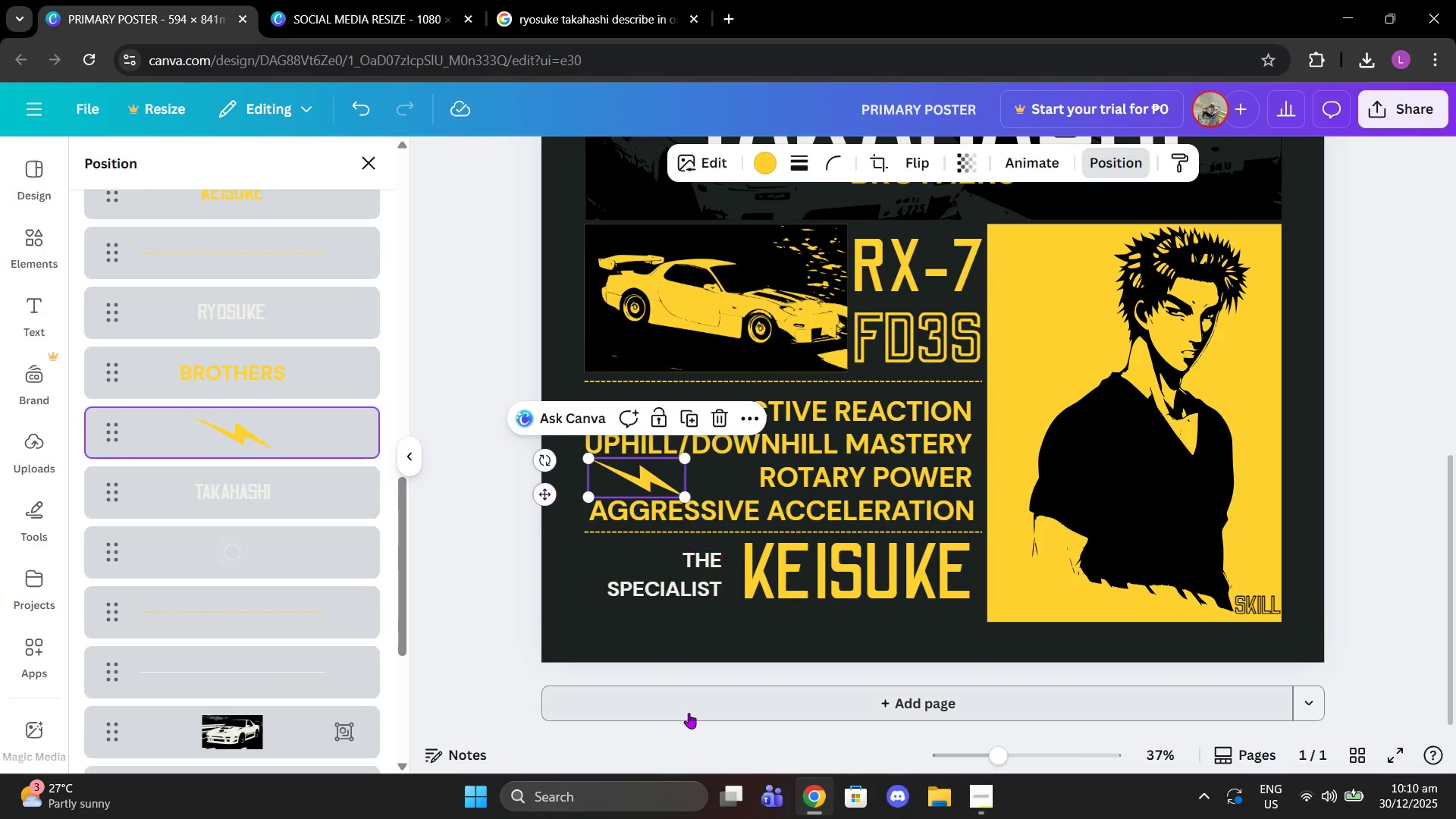 
left_click([689, 713])
 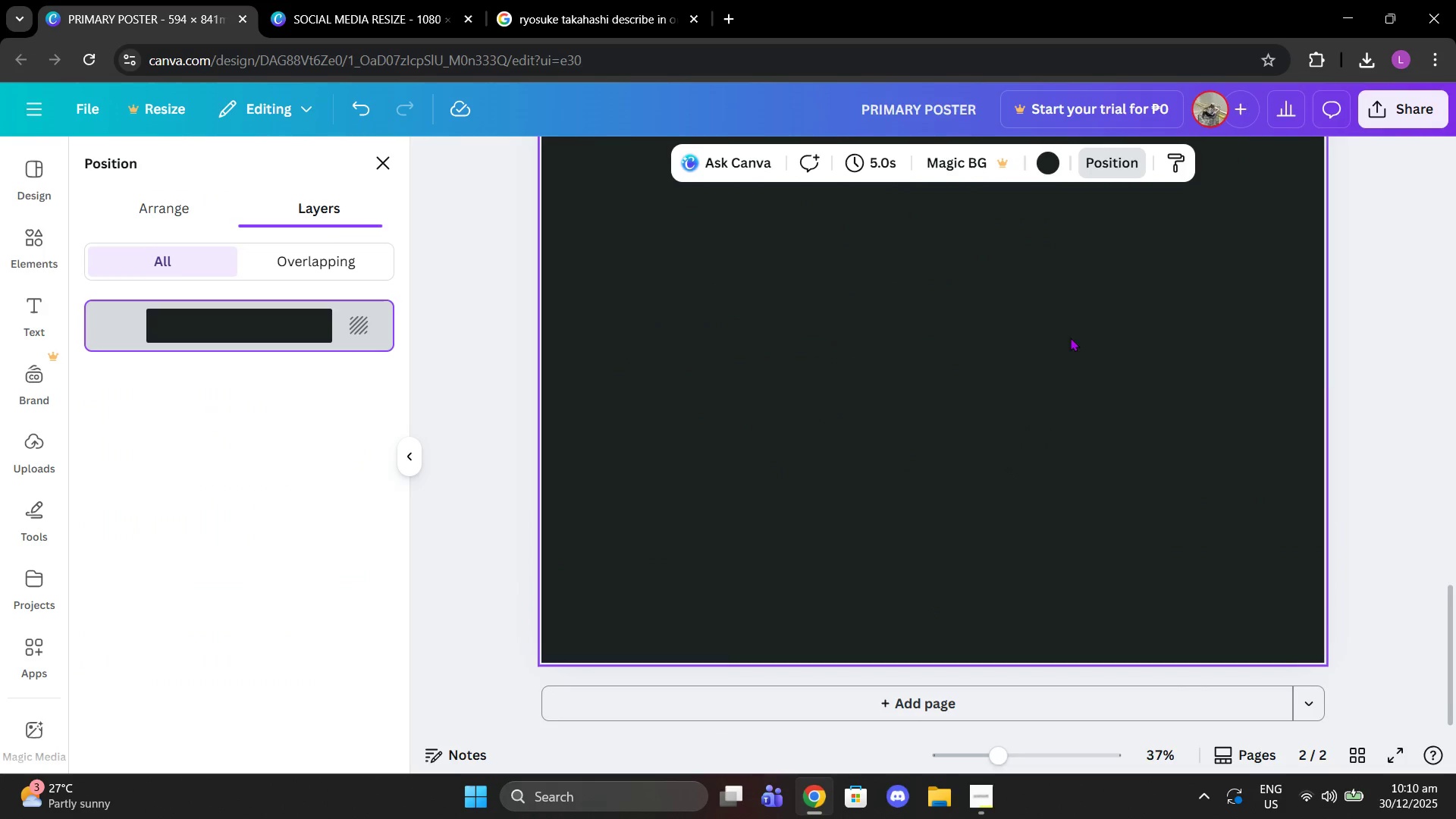 
scroll: coordinate [1200, 303], scroll_direction: up, amount: 8.0
 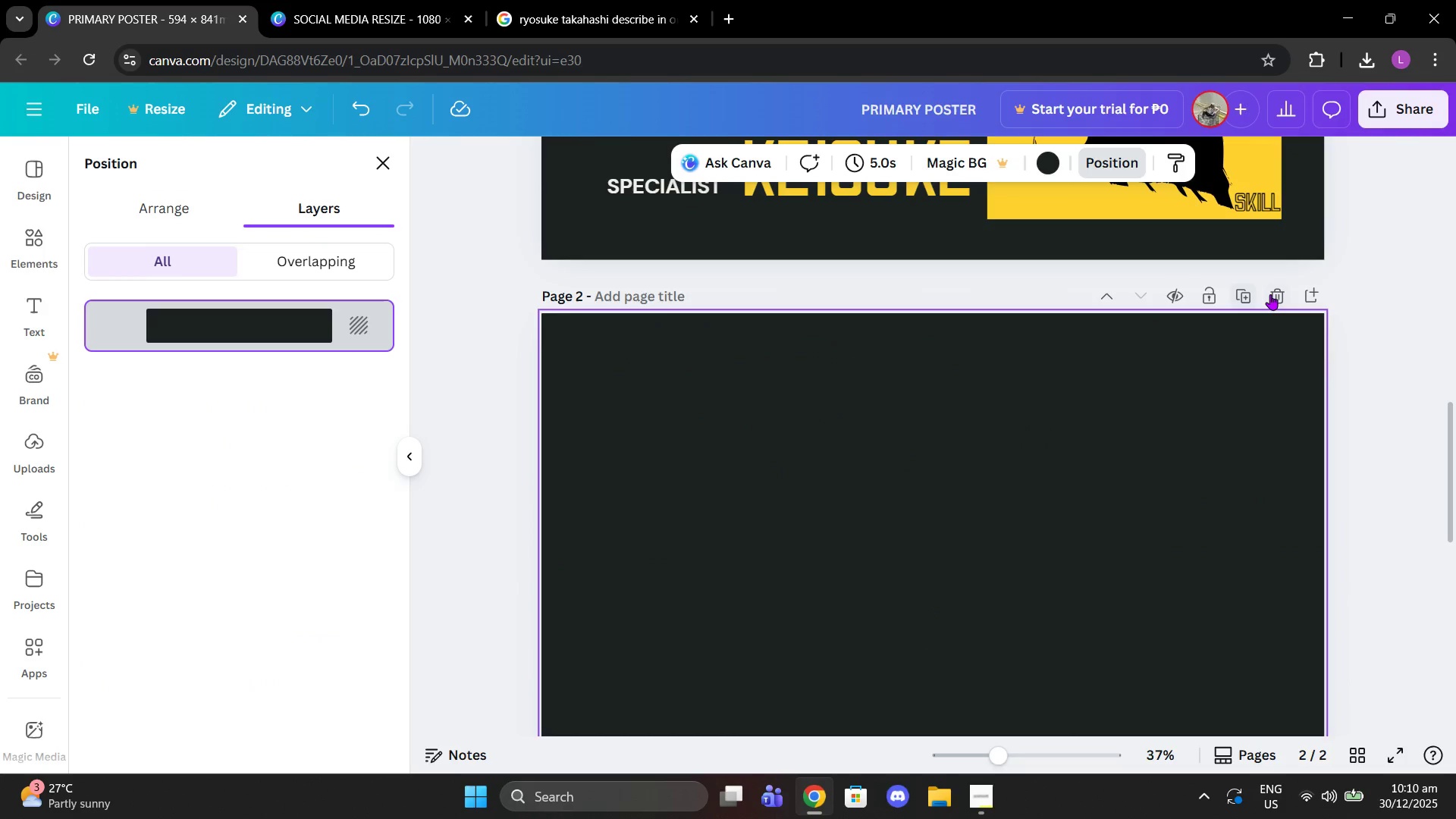 
left_click([1270, 294])
 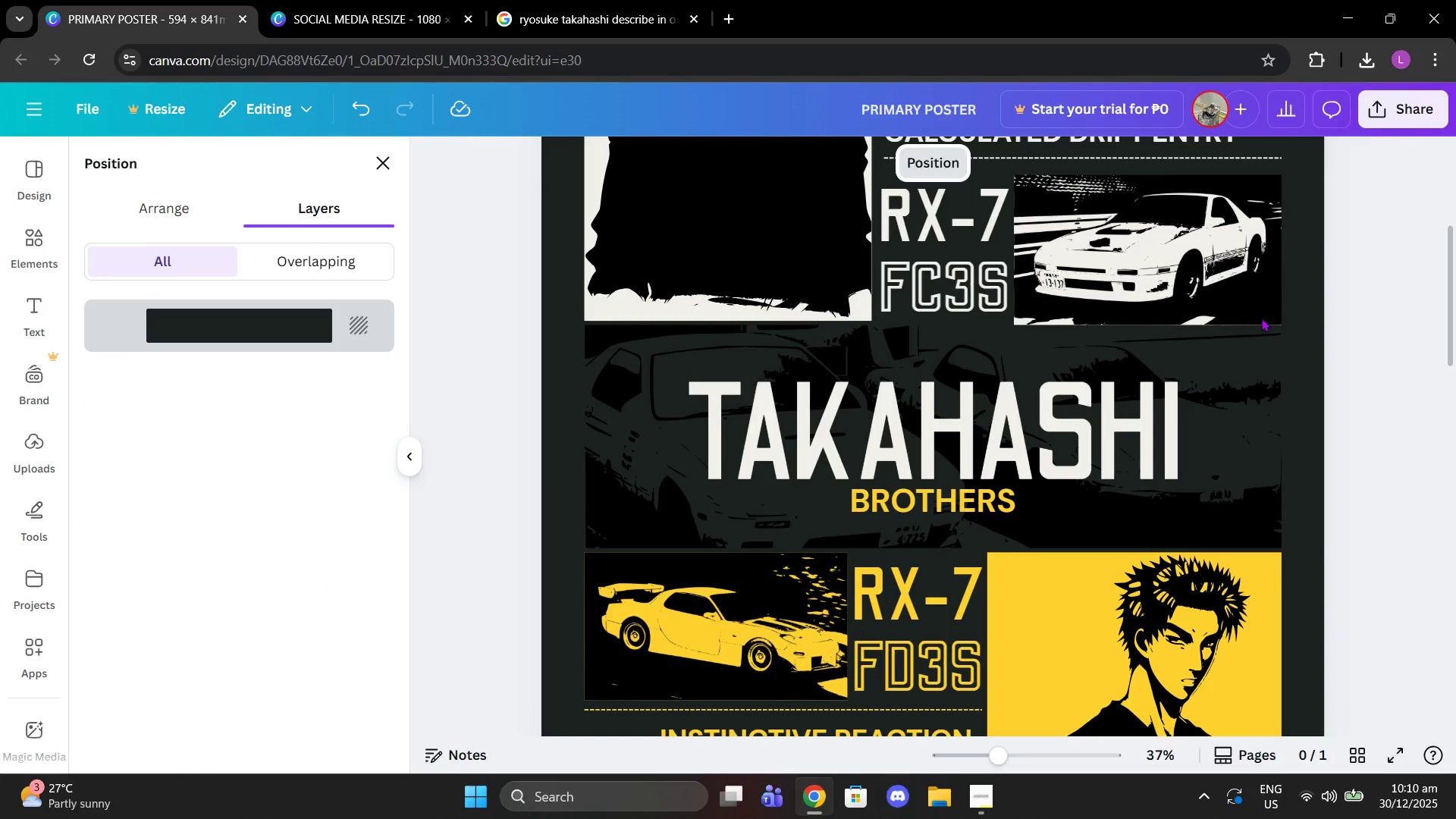 
scroll: coordinate [1262, 318], scroll_direction: up, amount: 3.0
 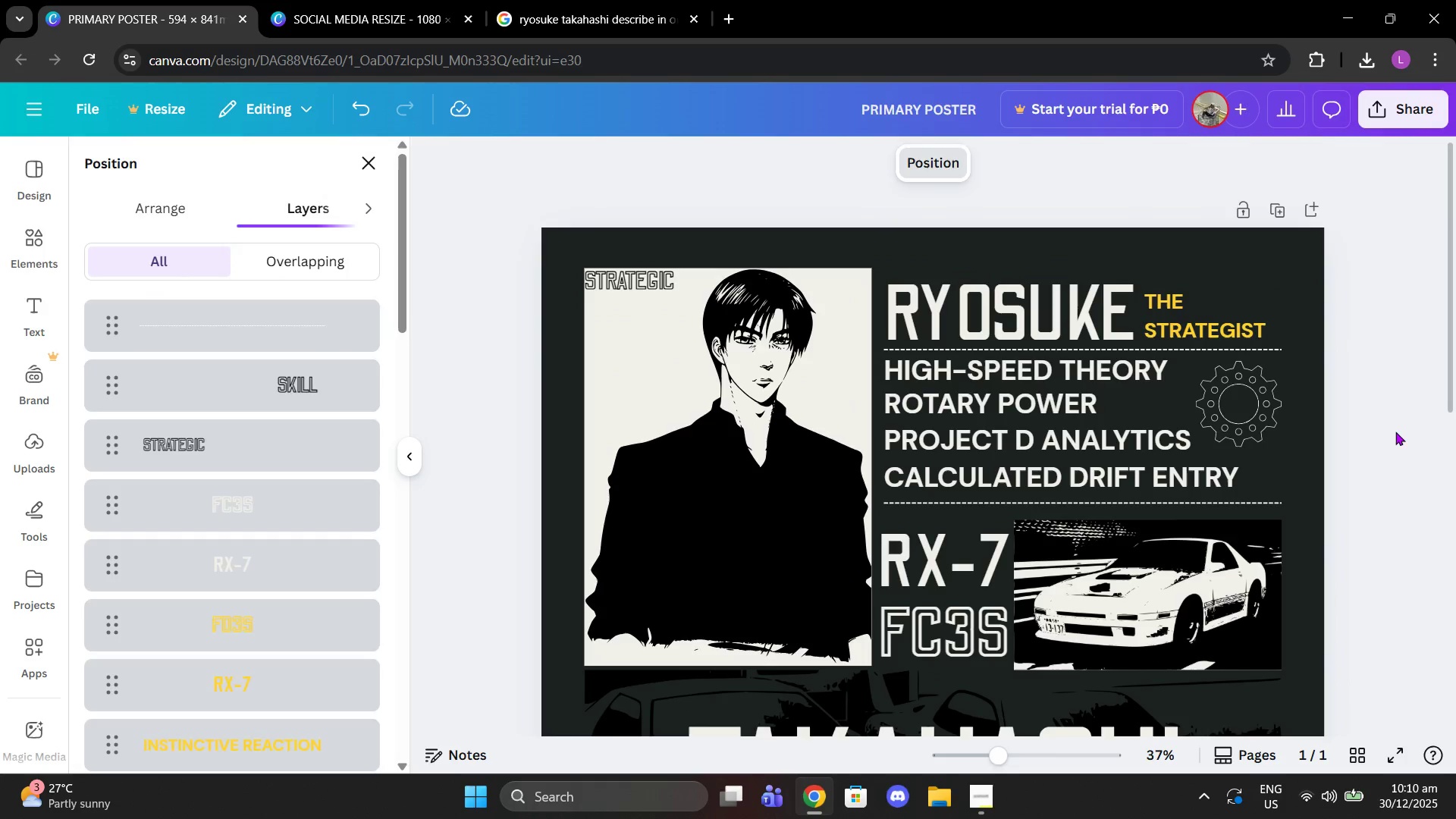 
left_click([1395, 431])
 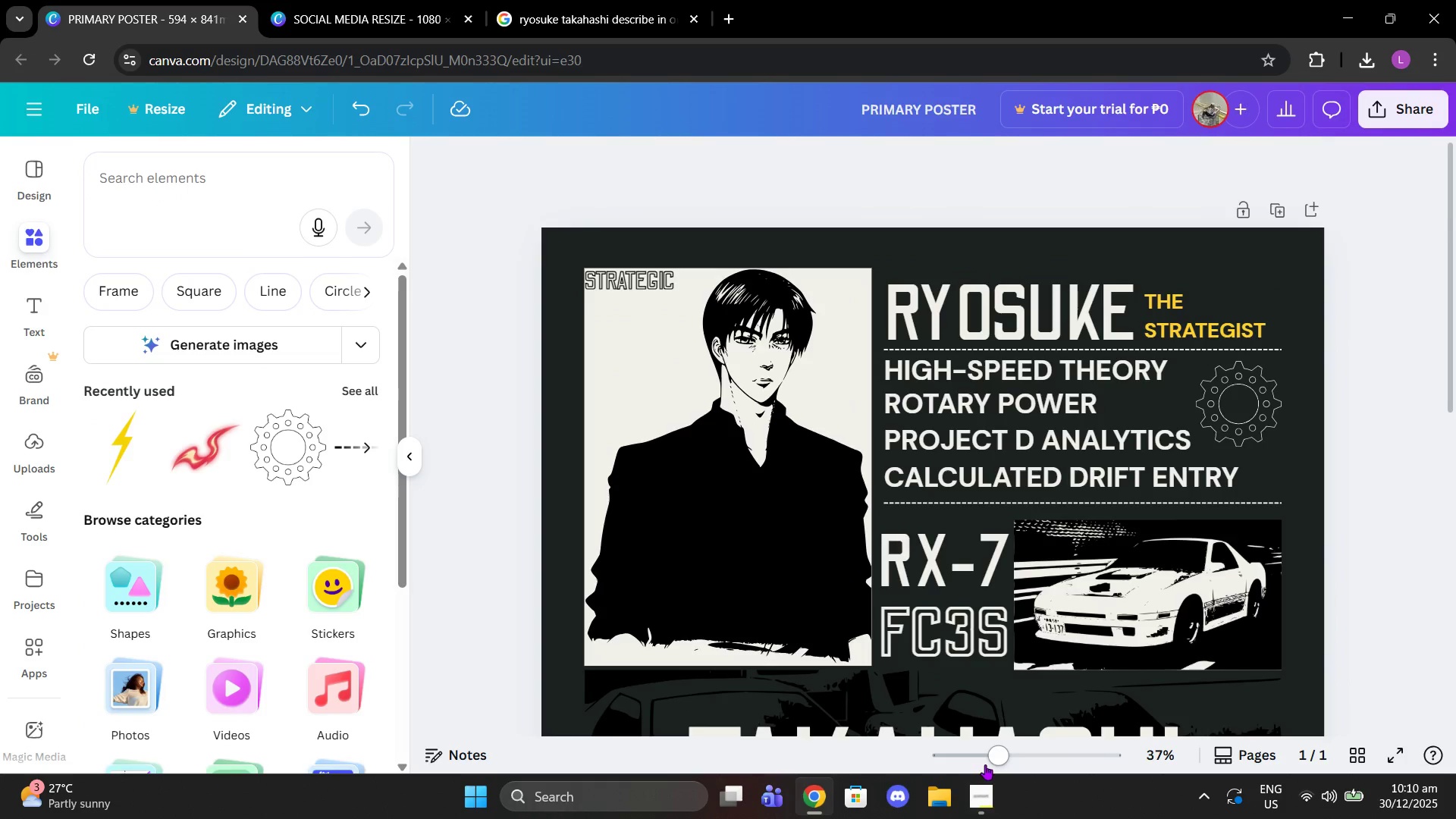 
left_click_drag(start_coordinate=[991, 763], to_coordinate=[971, 760])
 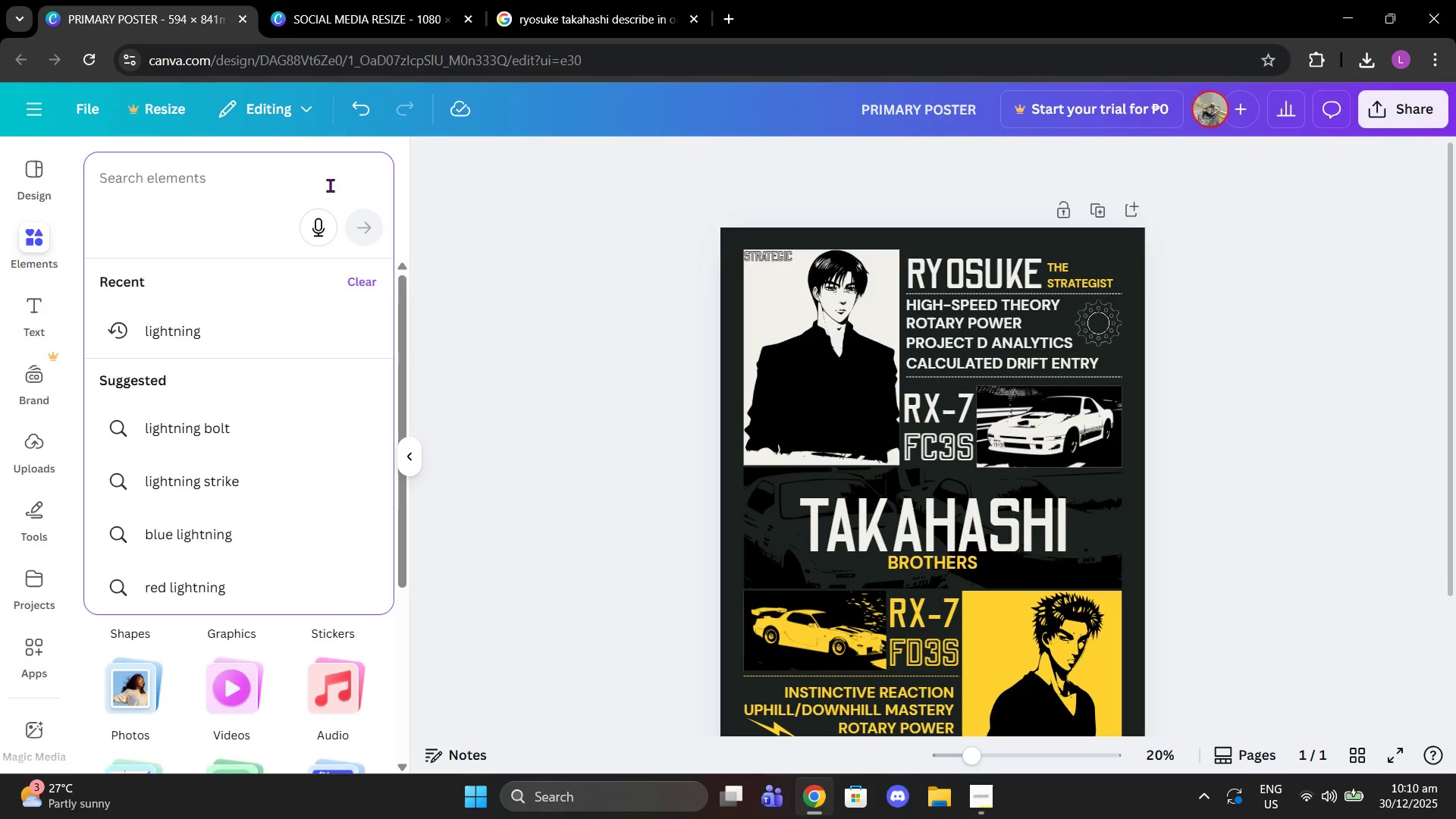 
type(racing)
 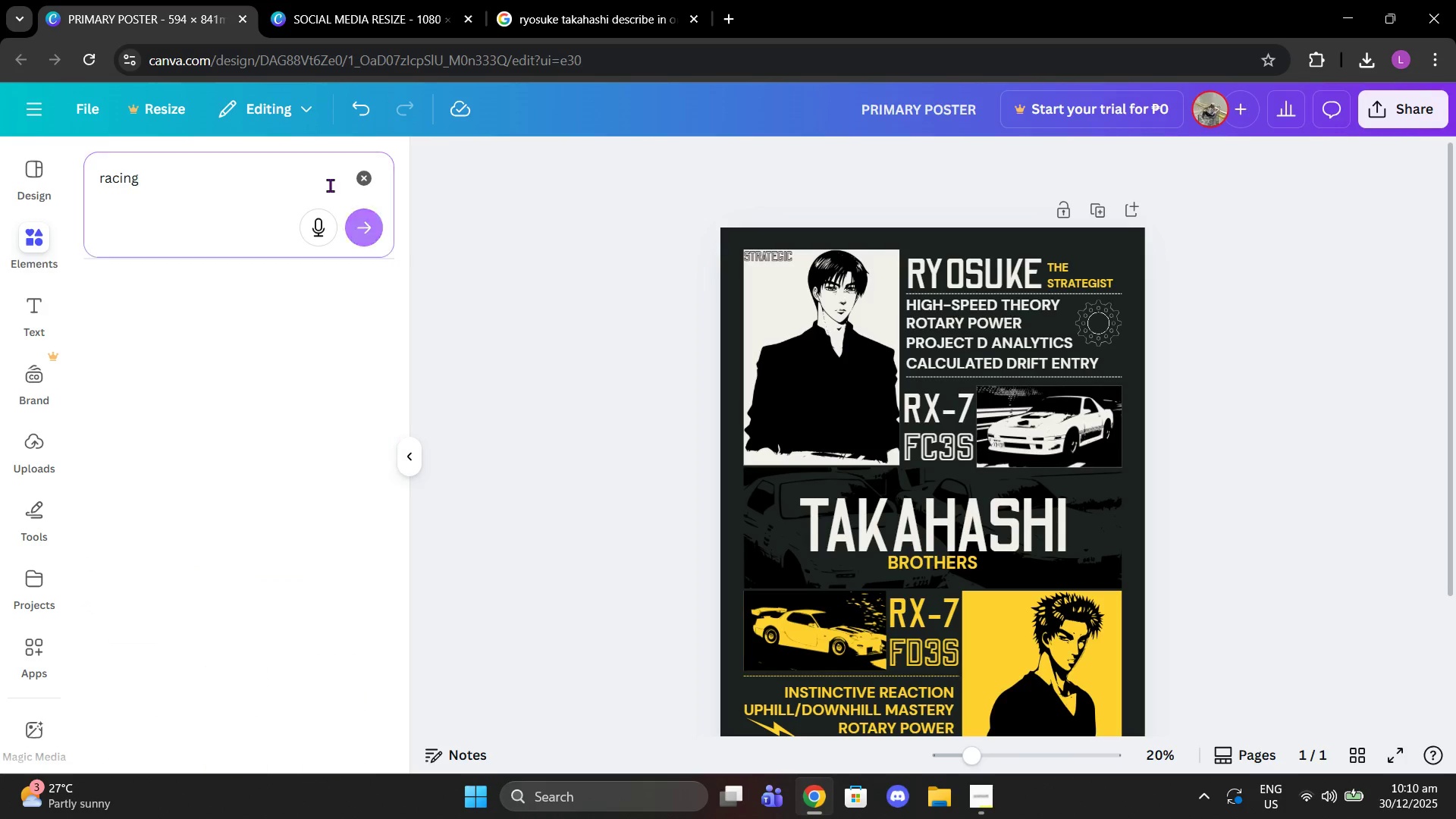 
key(Enter)
 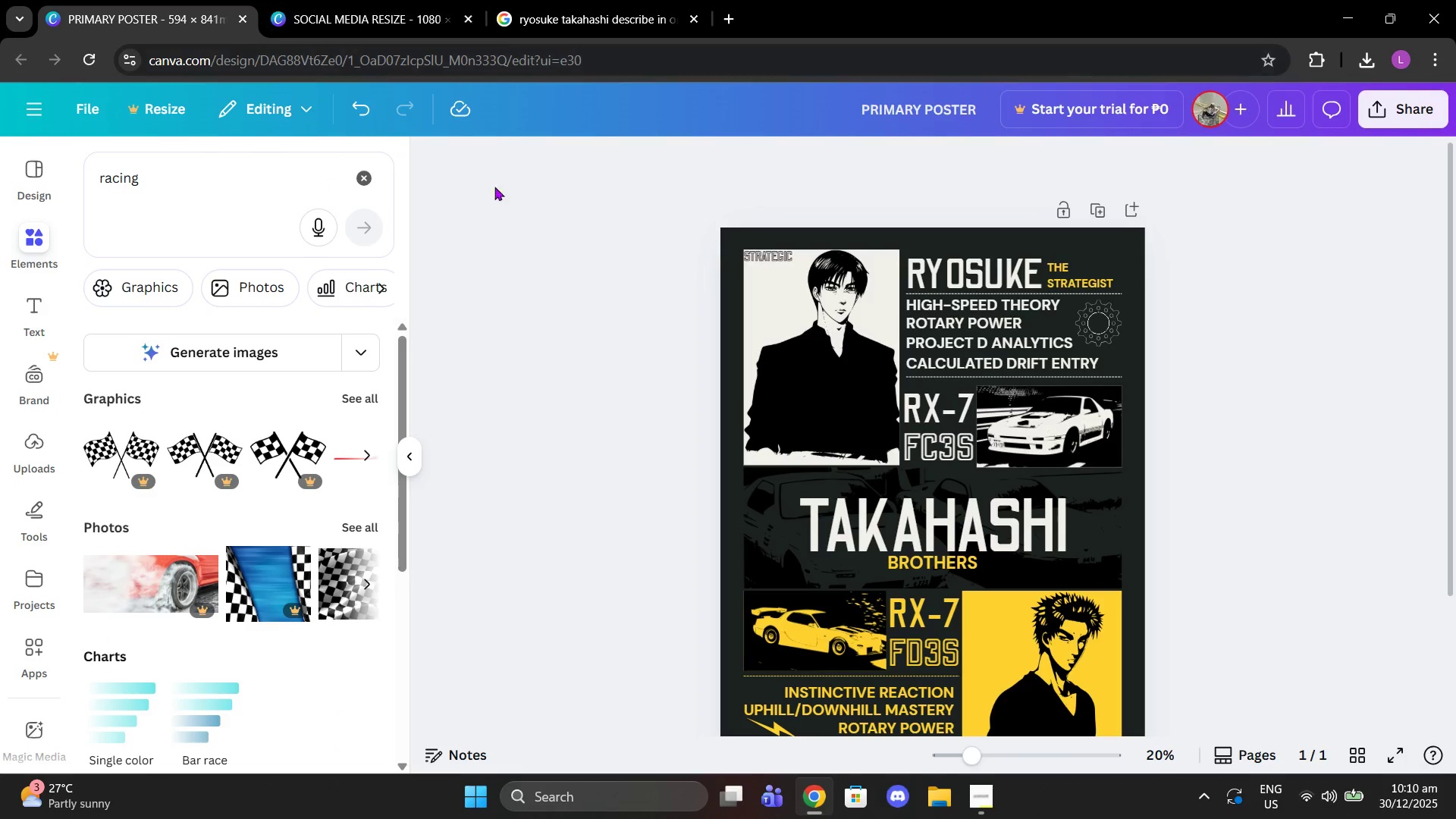 
left_click([340, 404])
 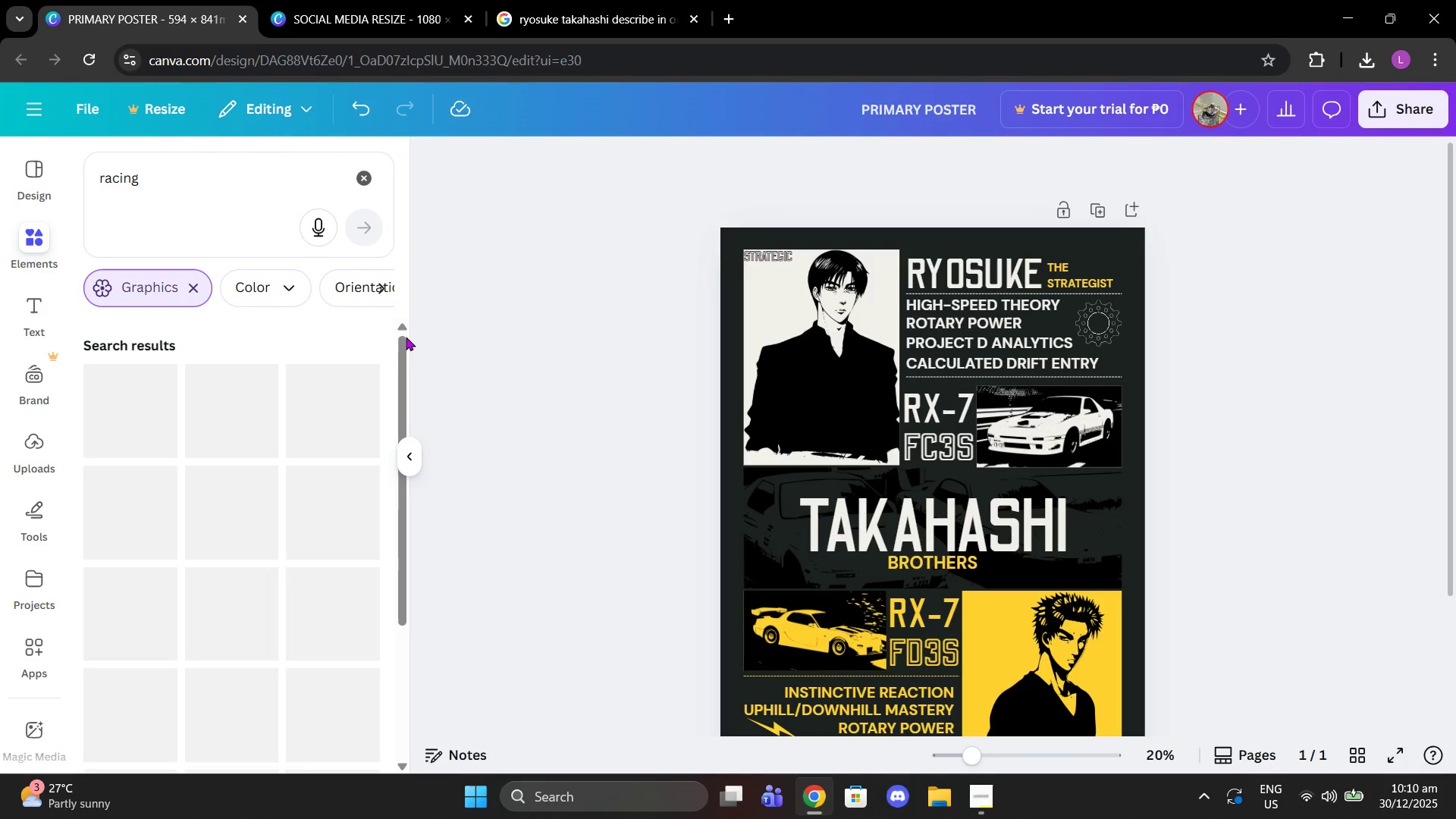 
scroll: coordinate [409, 337], scroll_direction: down, amount: 3.0
 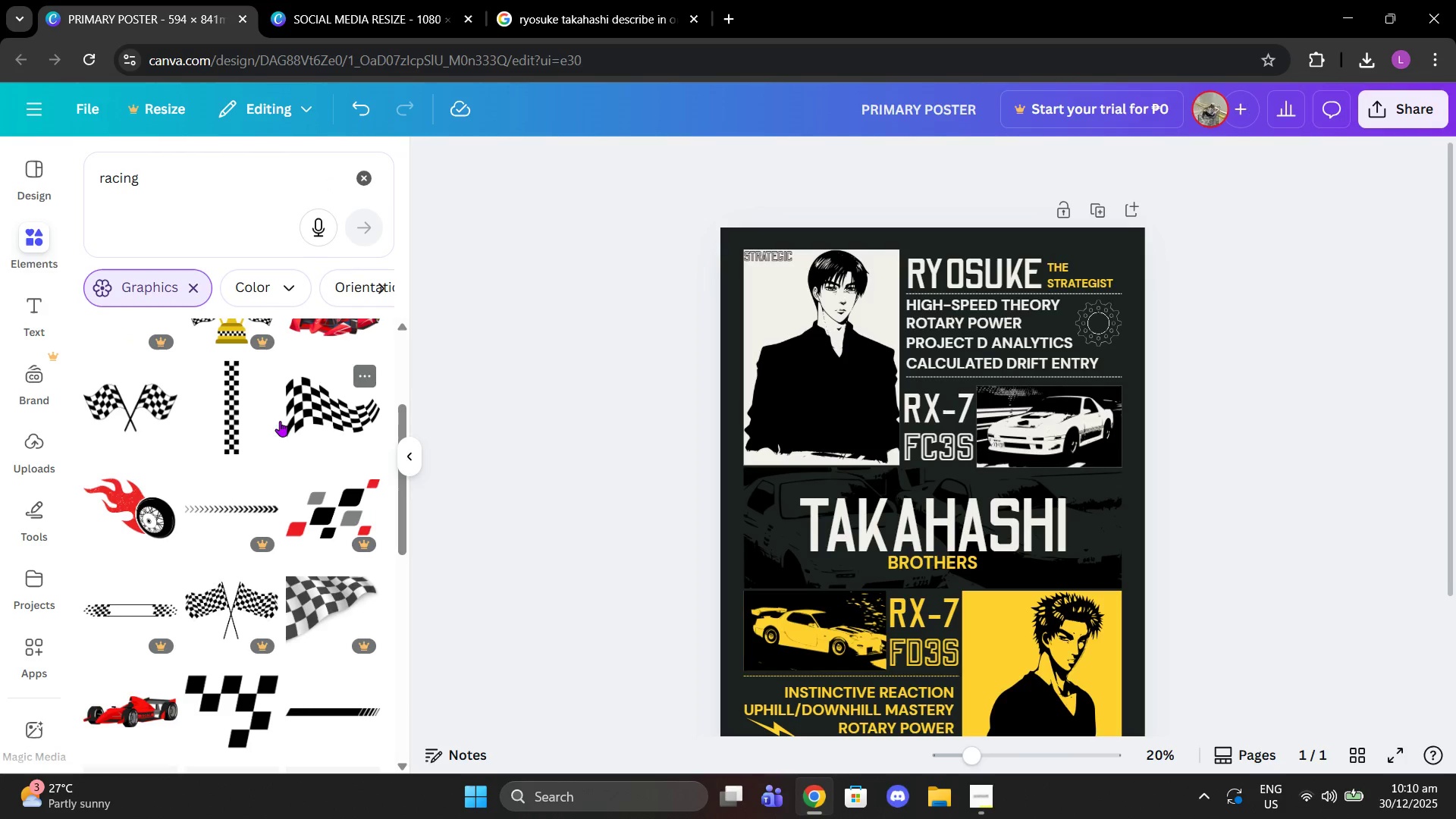 
scroll: coordinate [280, 421], scroll_direction: up, amount: 1.0
 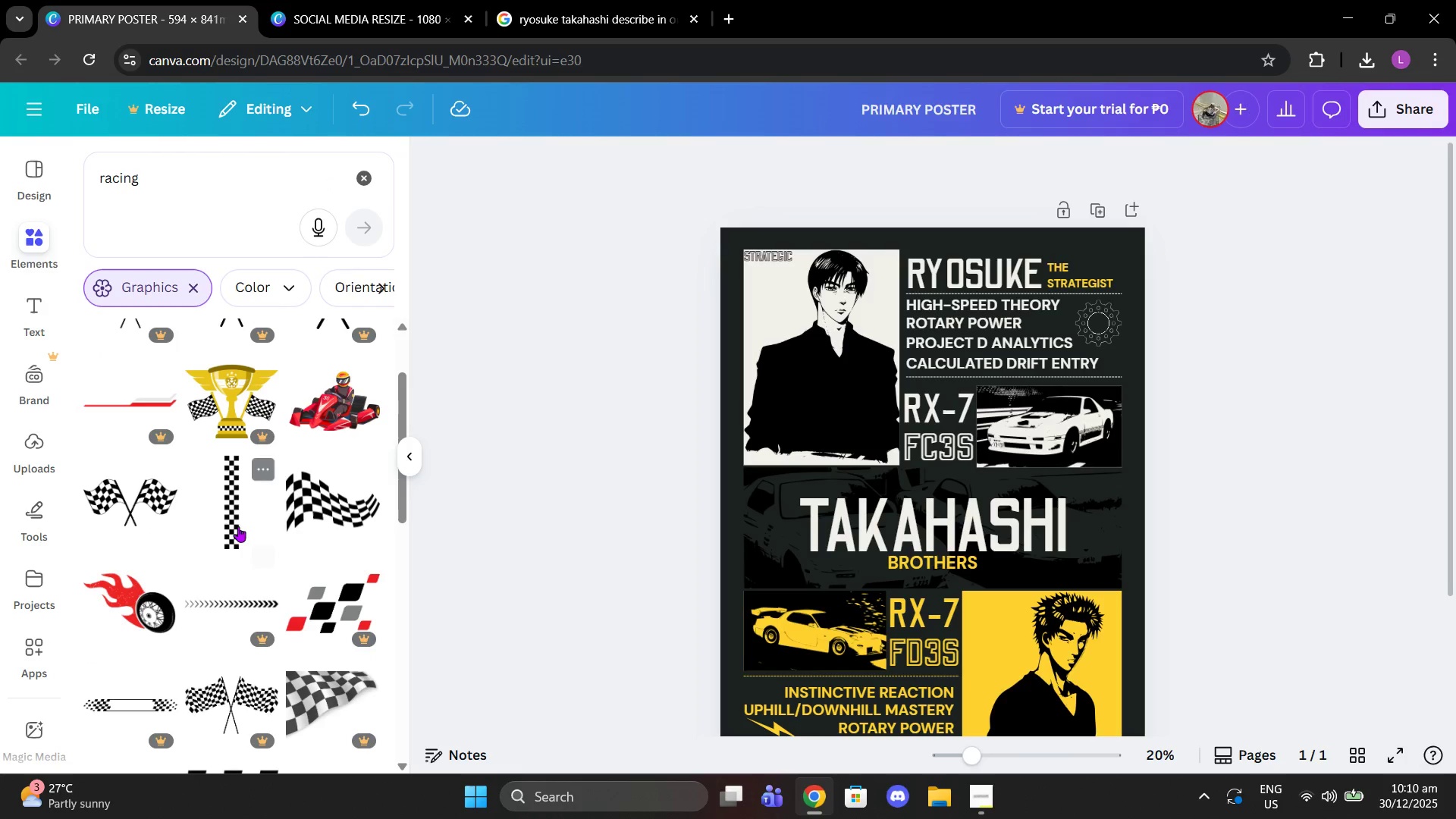 
scroll: coordinate [237, 523], scroll_direction: down, amount: 2.0
 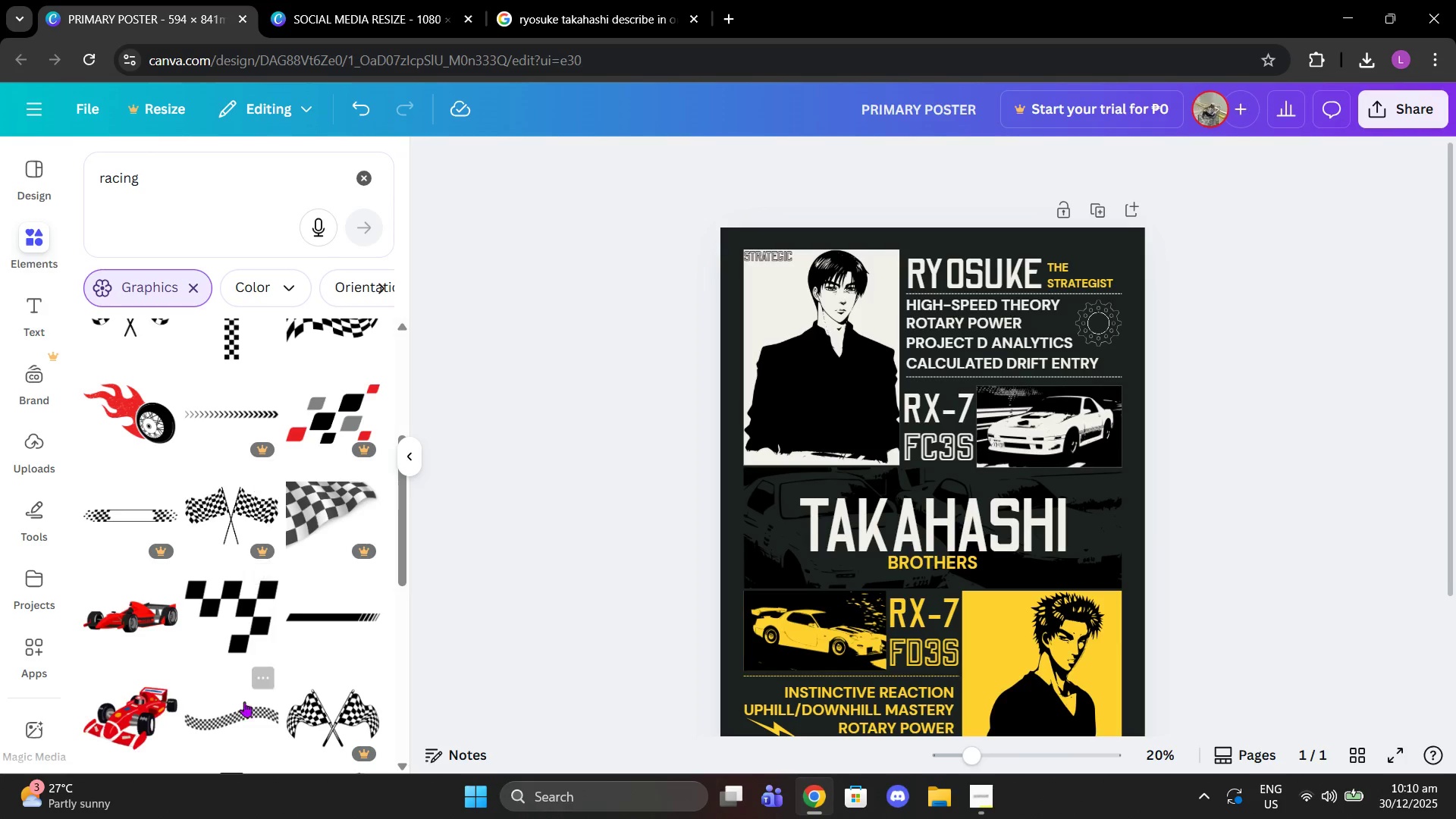 
left_click([246, 719])
 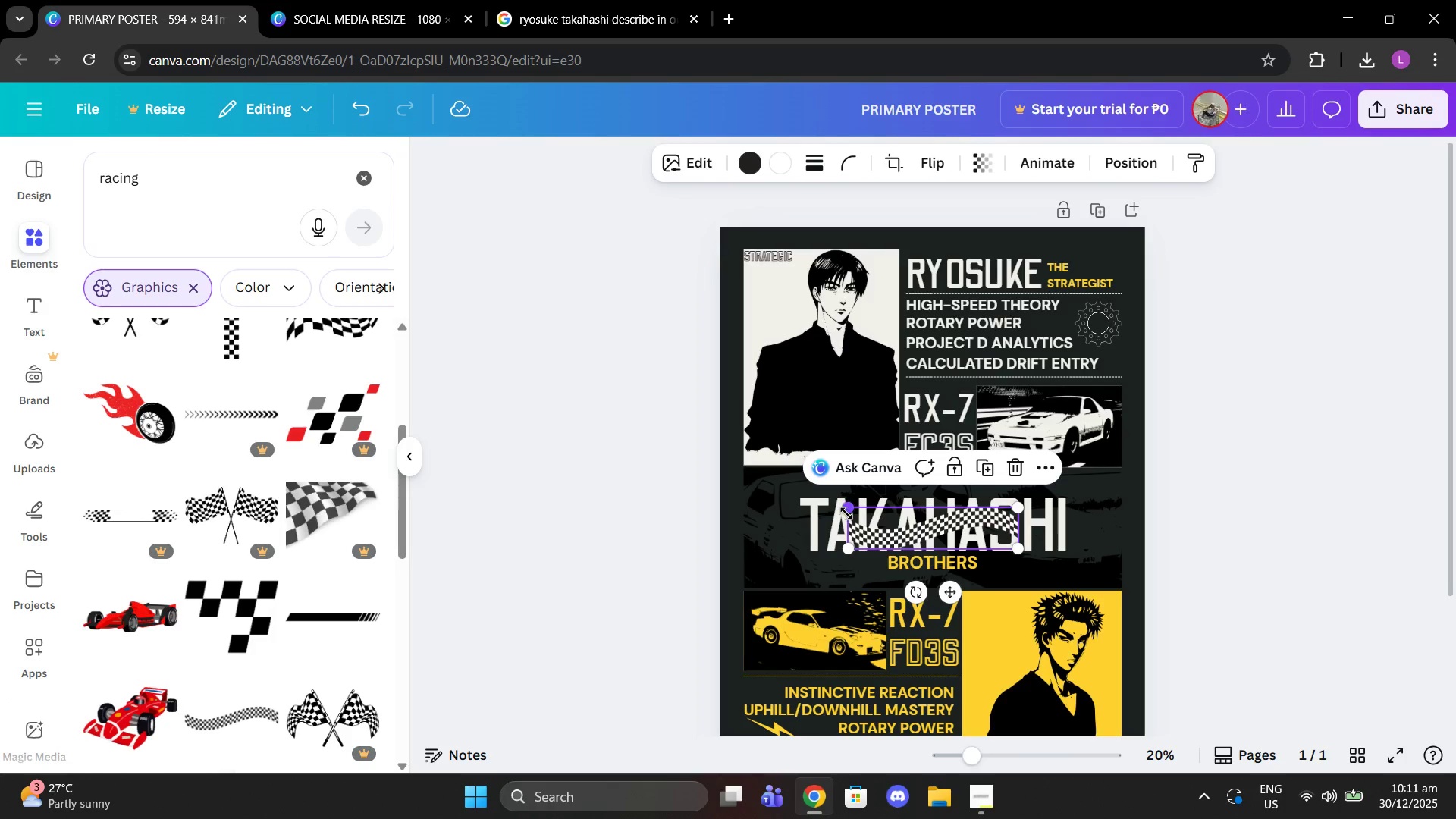 
left_click_drag(start_coordinate=[846, 513], to_coordinate=[745, 440])
 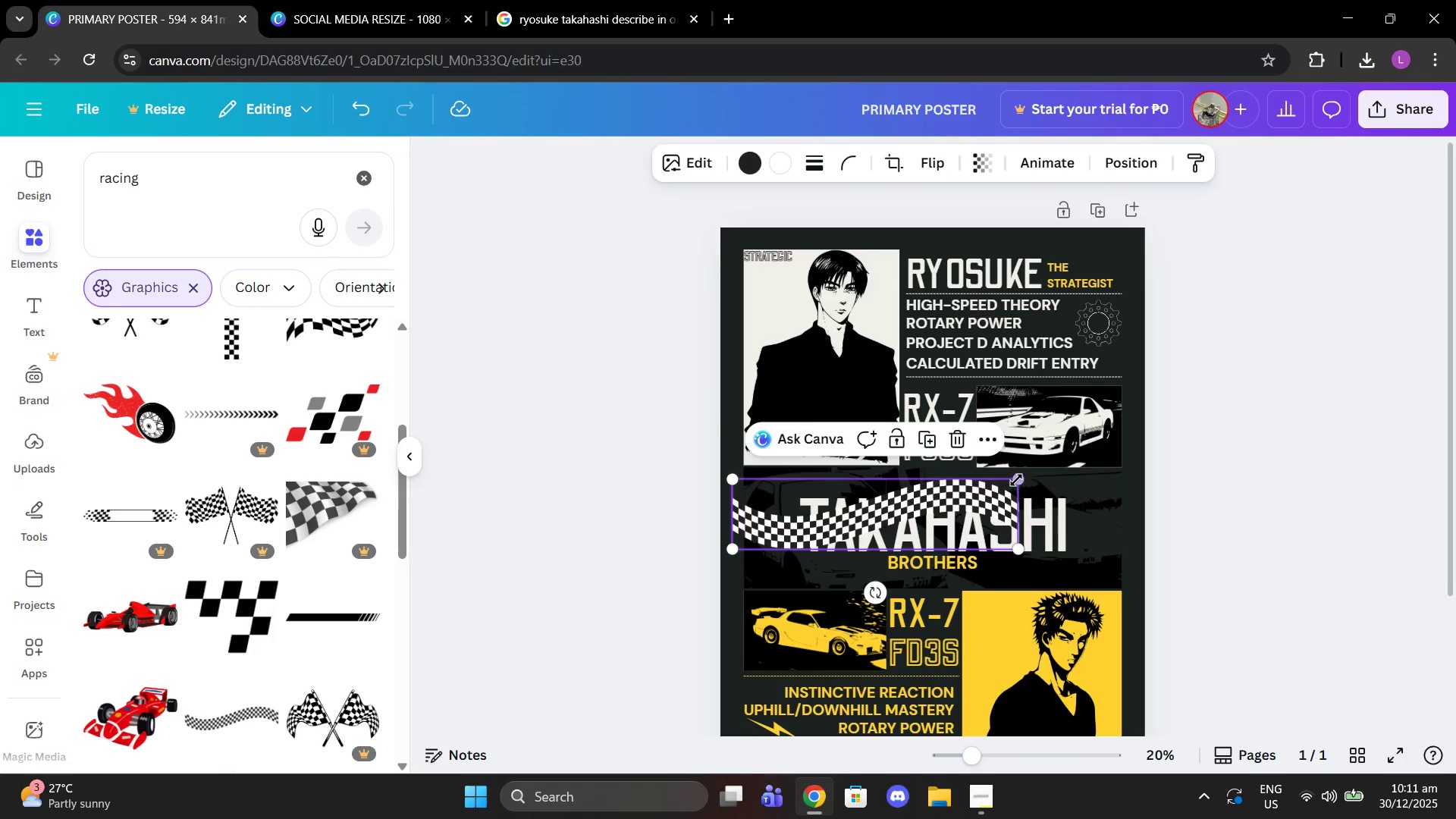 
left_click_drag(start_coordinate=[1016, 480], to_coordinate=[1129, 468])
 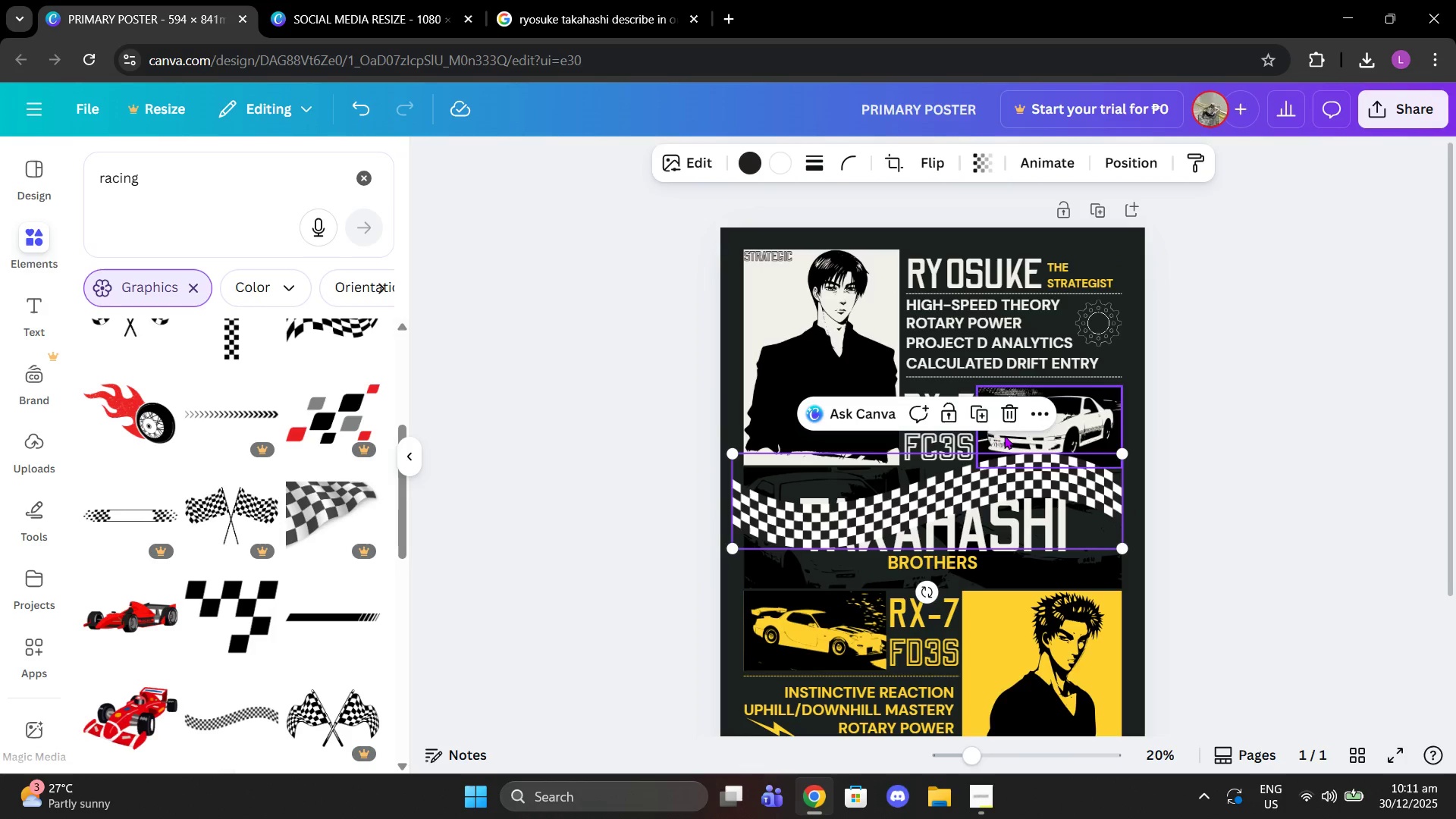 
left_click([1006, 428])
 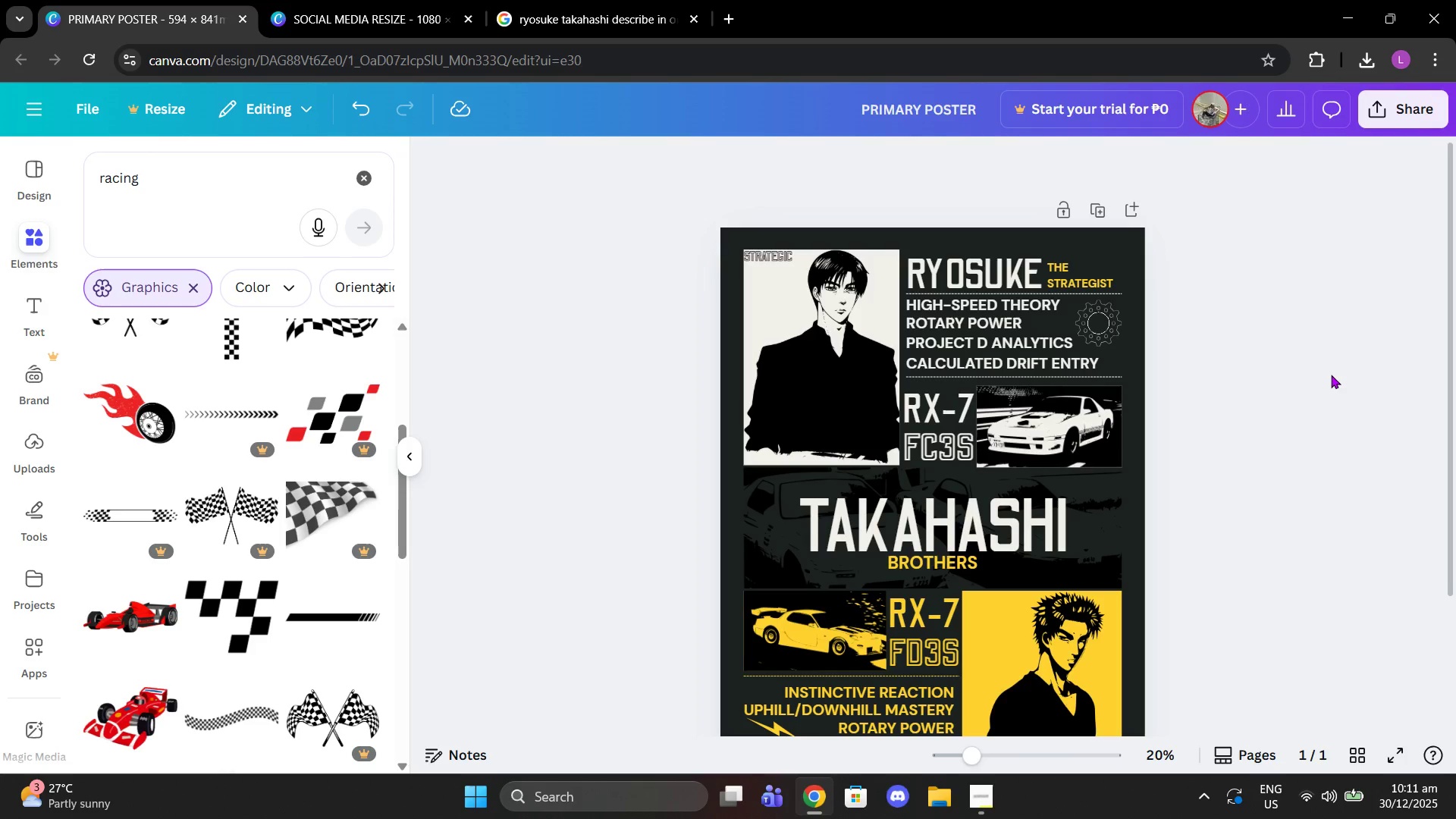 
wait(30.45)
 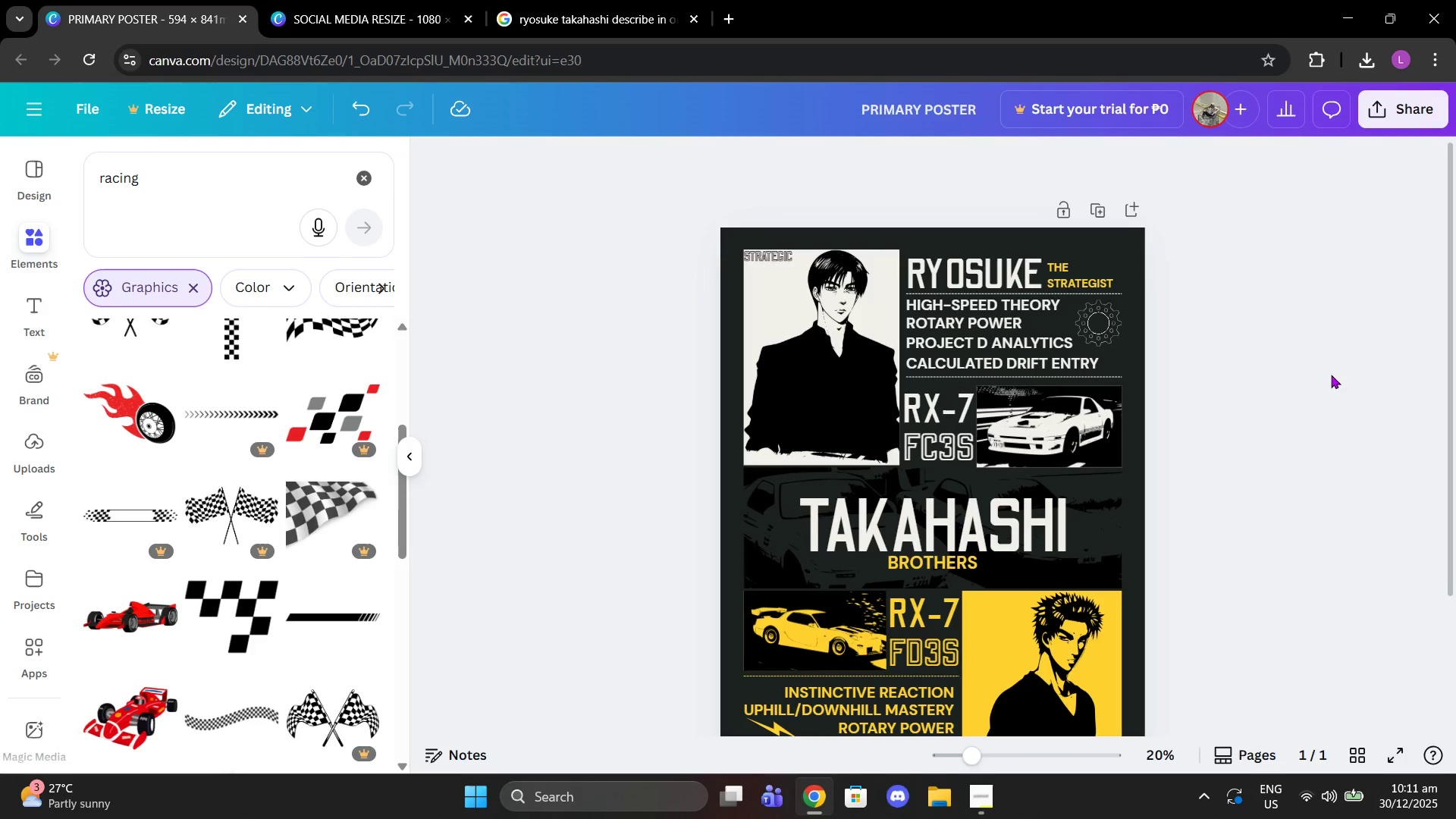 
scroll: coordinate [1442, 231], scroll_direction: down, amount: 1.0
 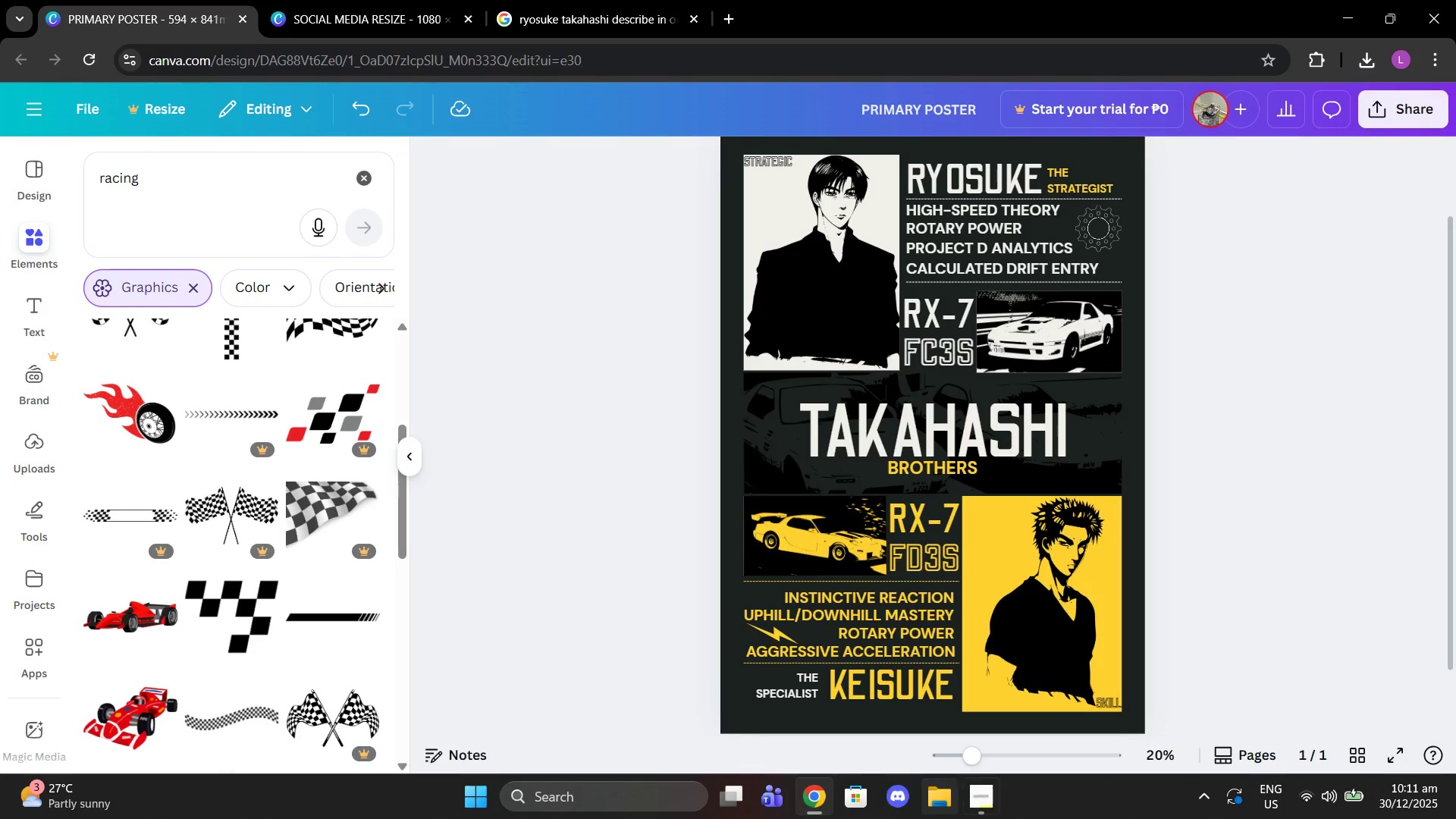 
left_click_drag(start_coordinate=[971, 758], to_coordinate=[987, 761])
 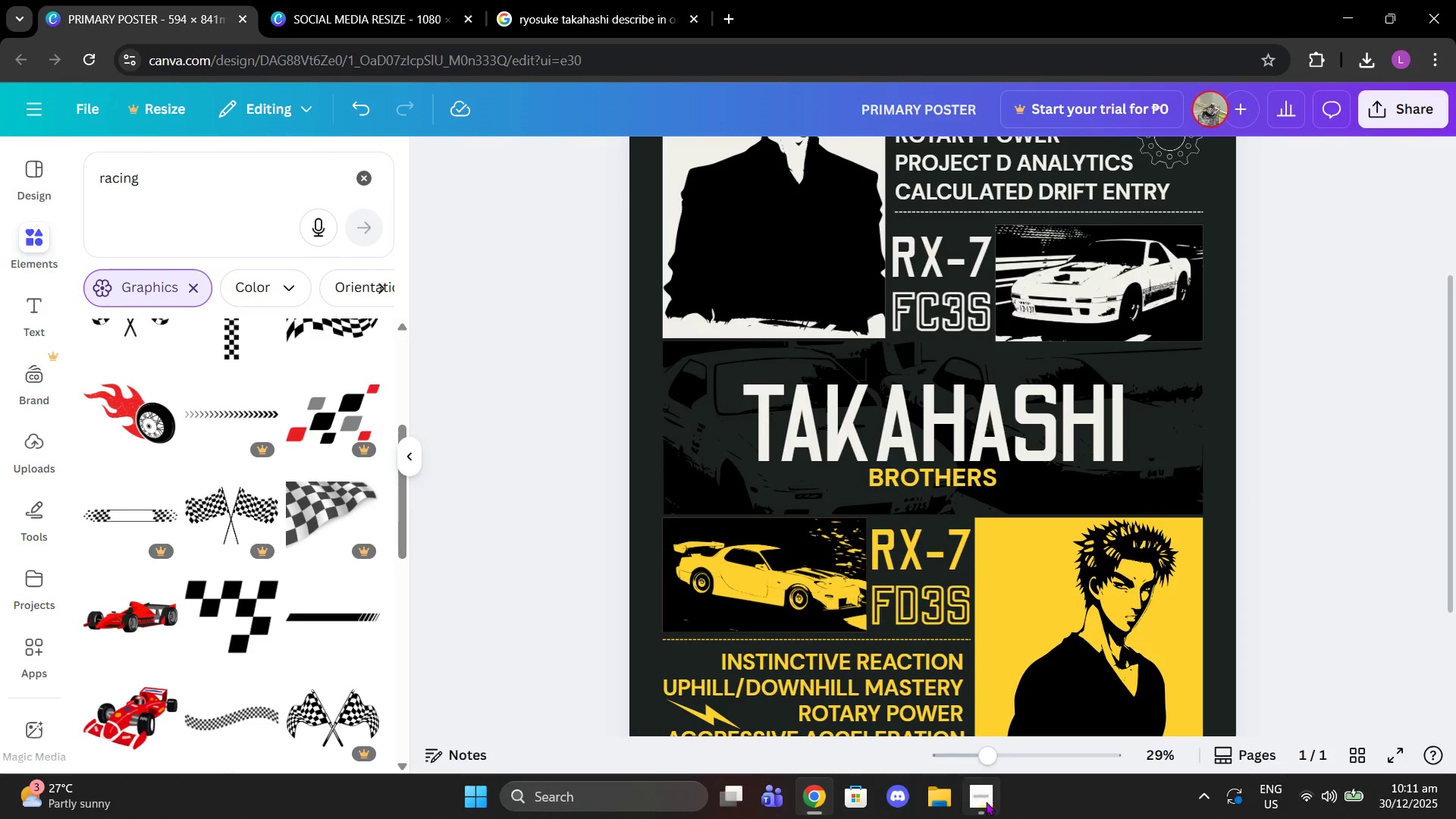 
left_click([986, 802])